 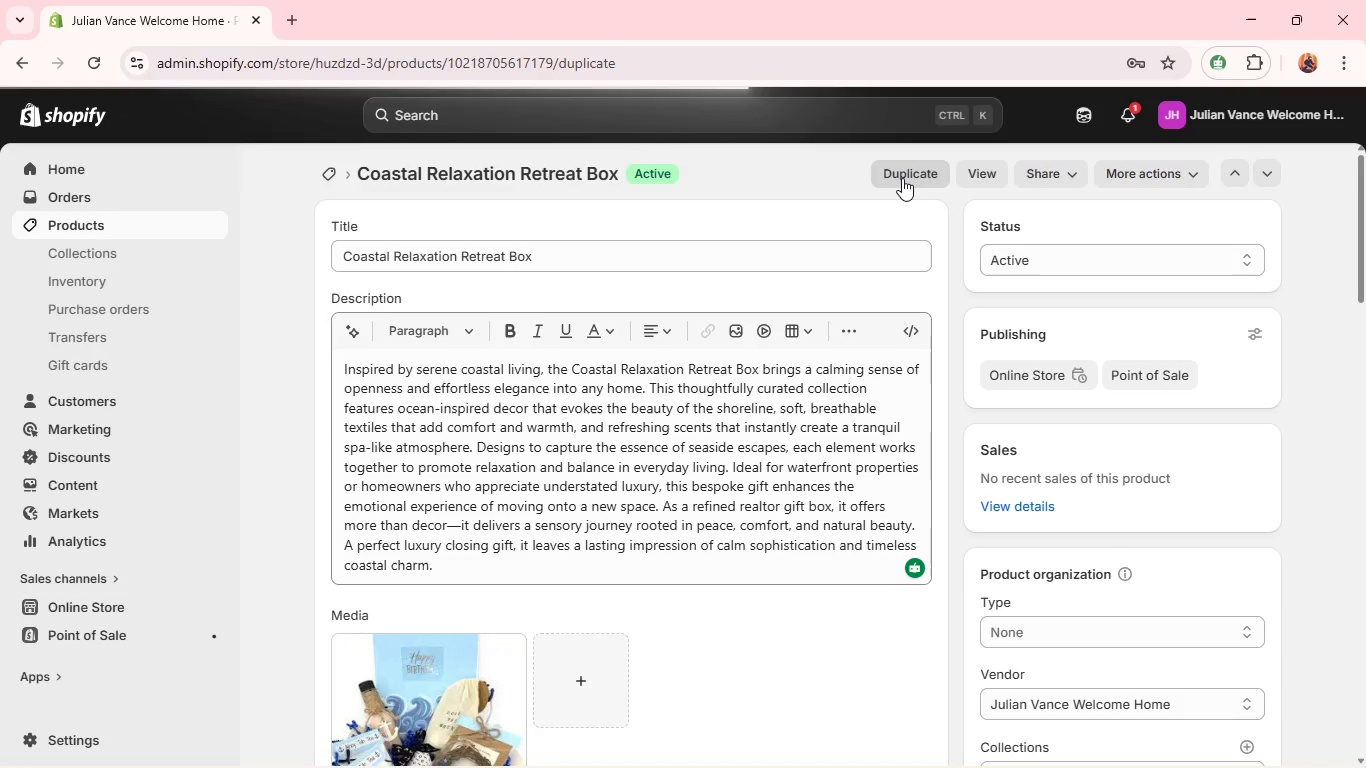 
left_click([881, 665])
 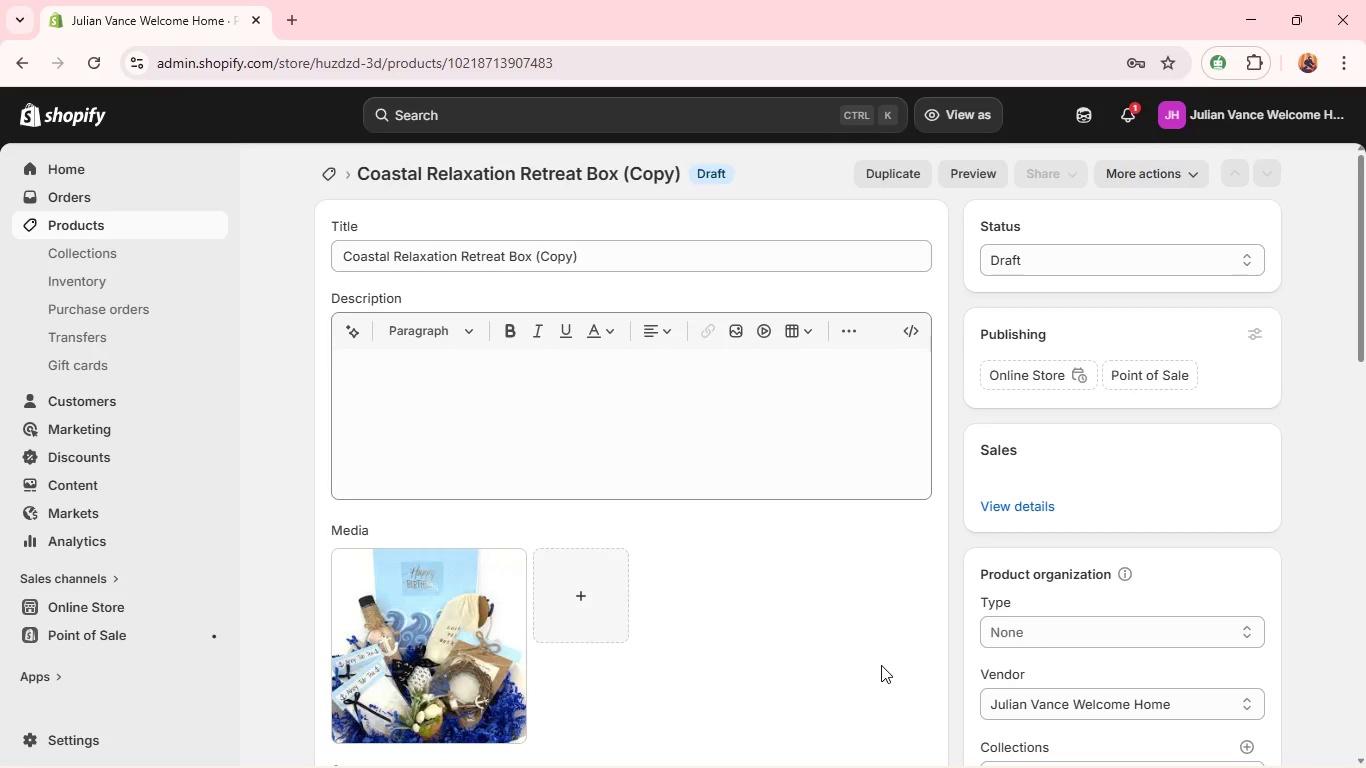 
wait(38.67)
 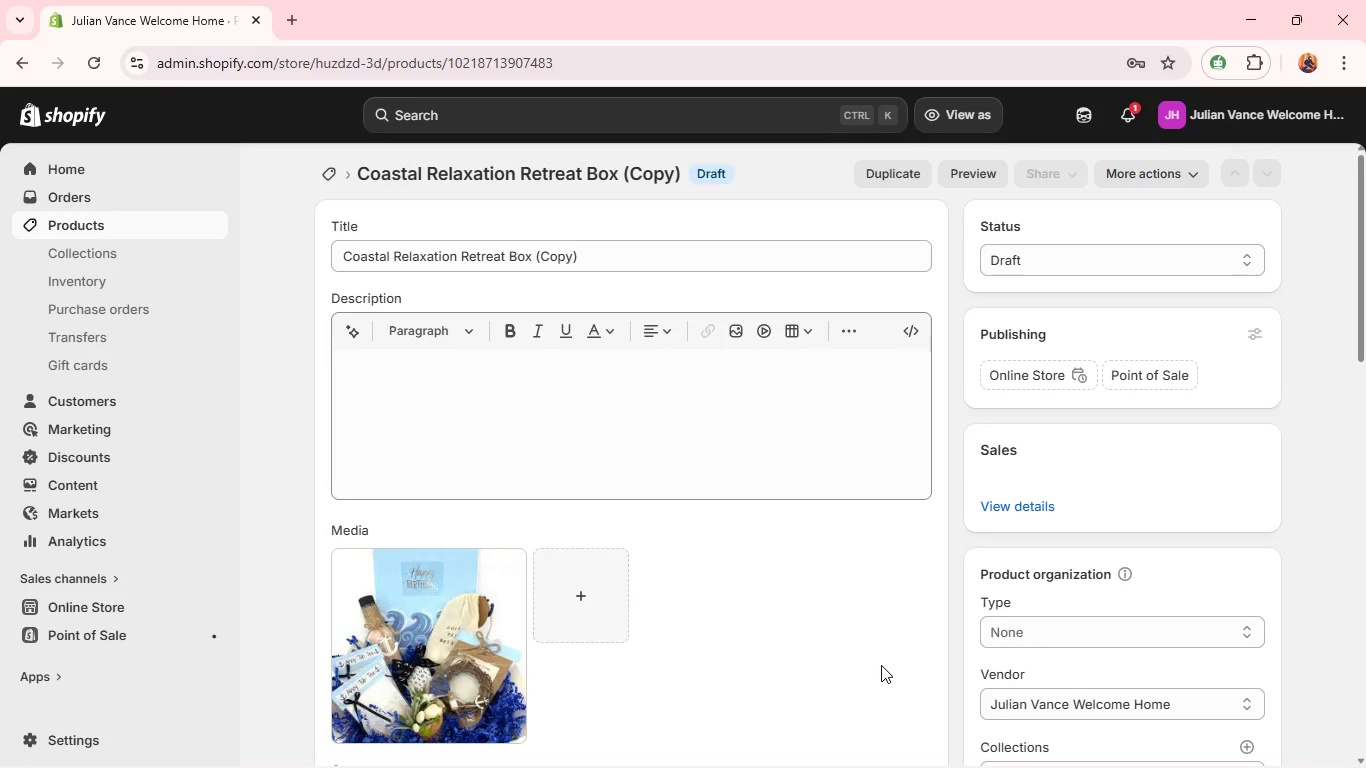 
double_click([728, 275])
 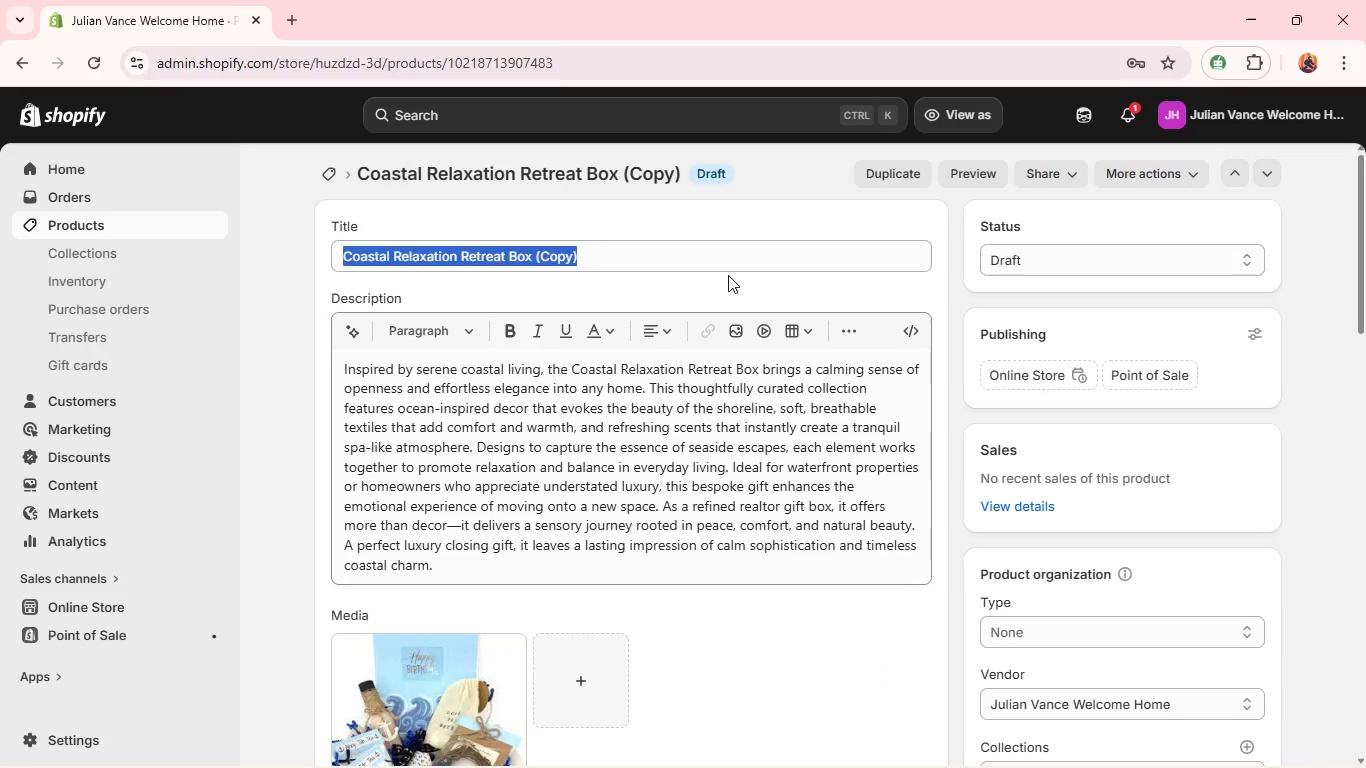 
triple_click([728, 275])
 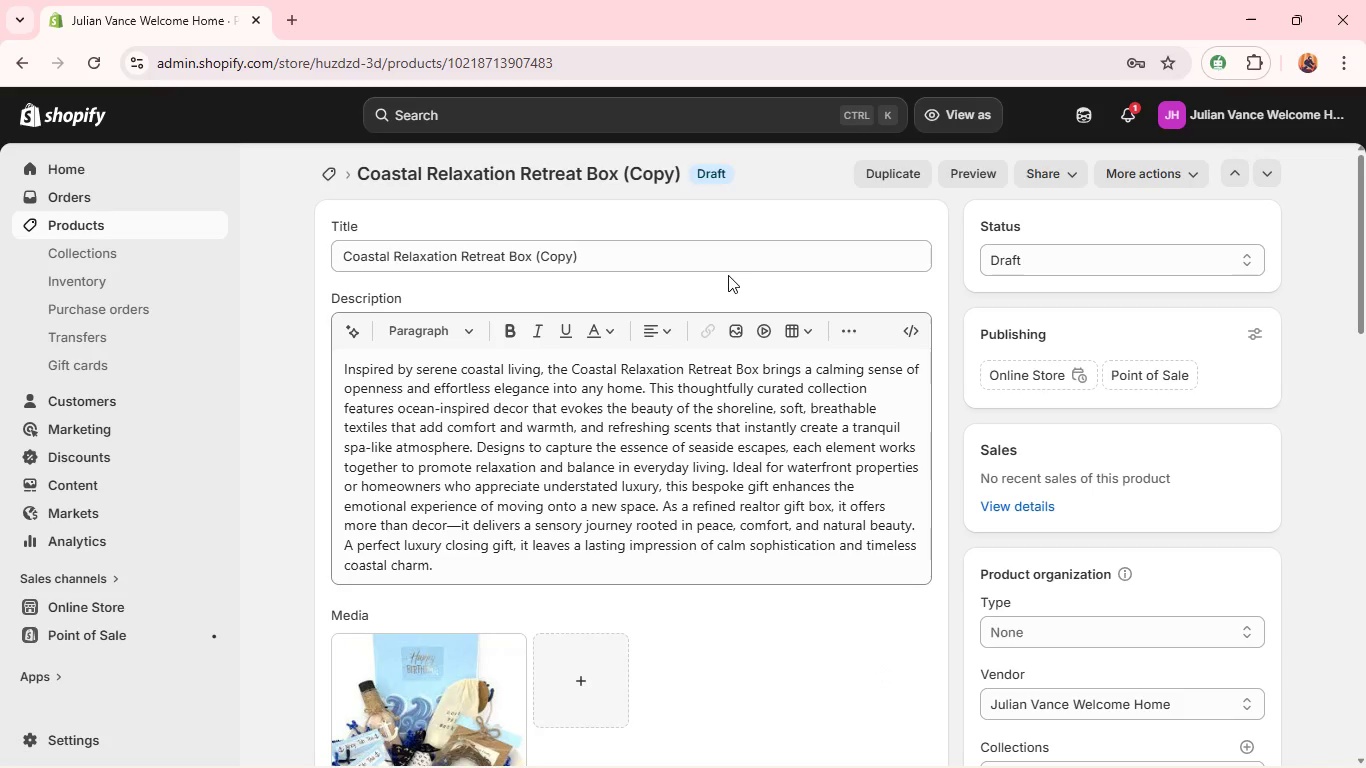 
triple_click([728, 275])
 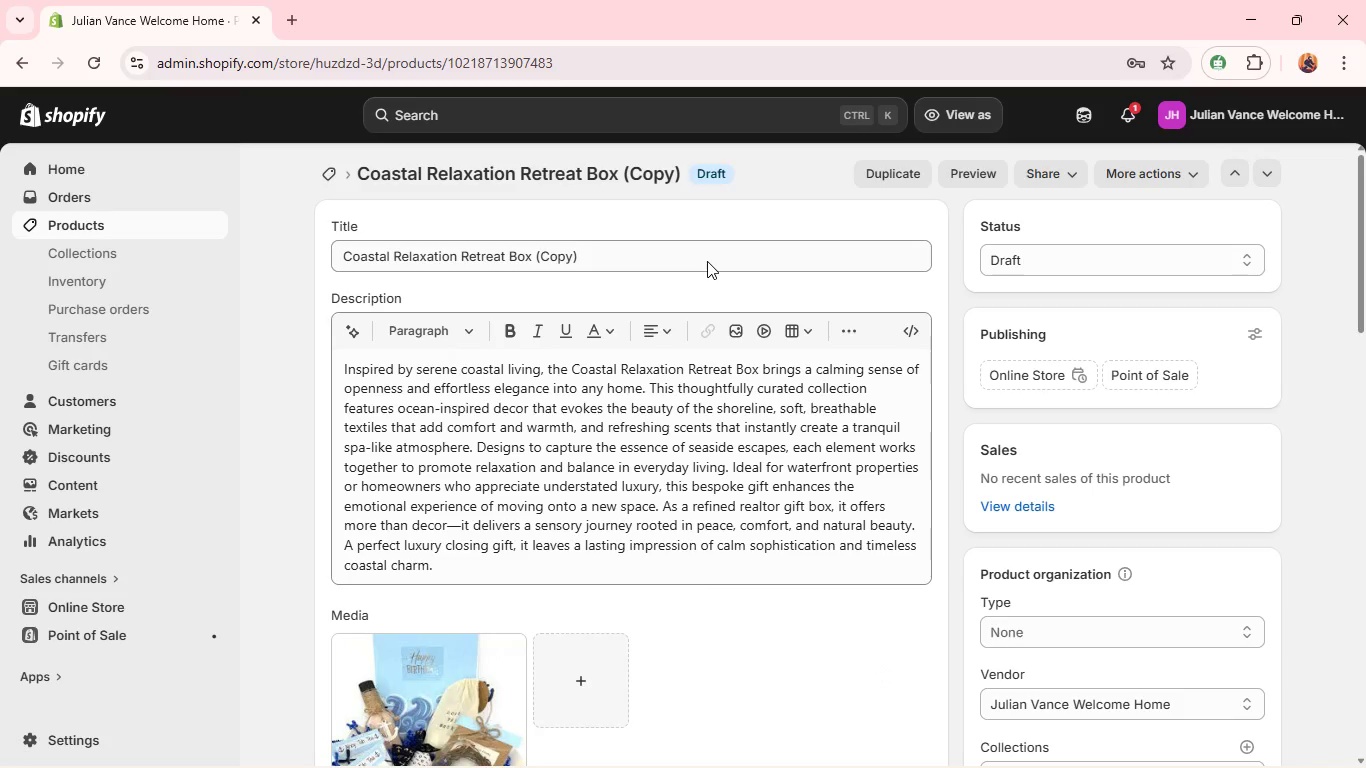 
double_click([707, 261])
 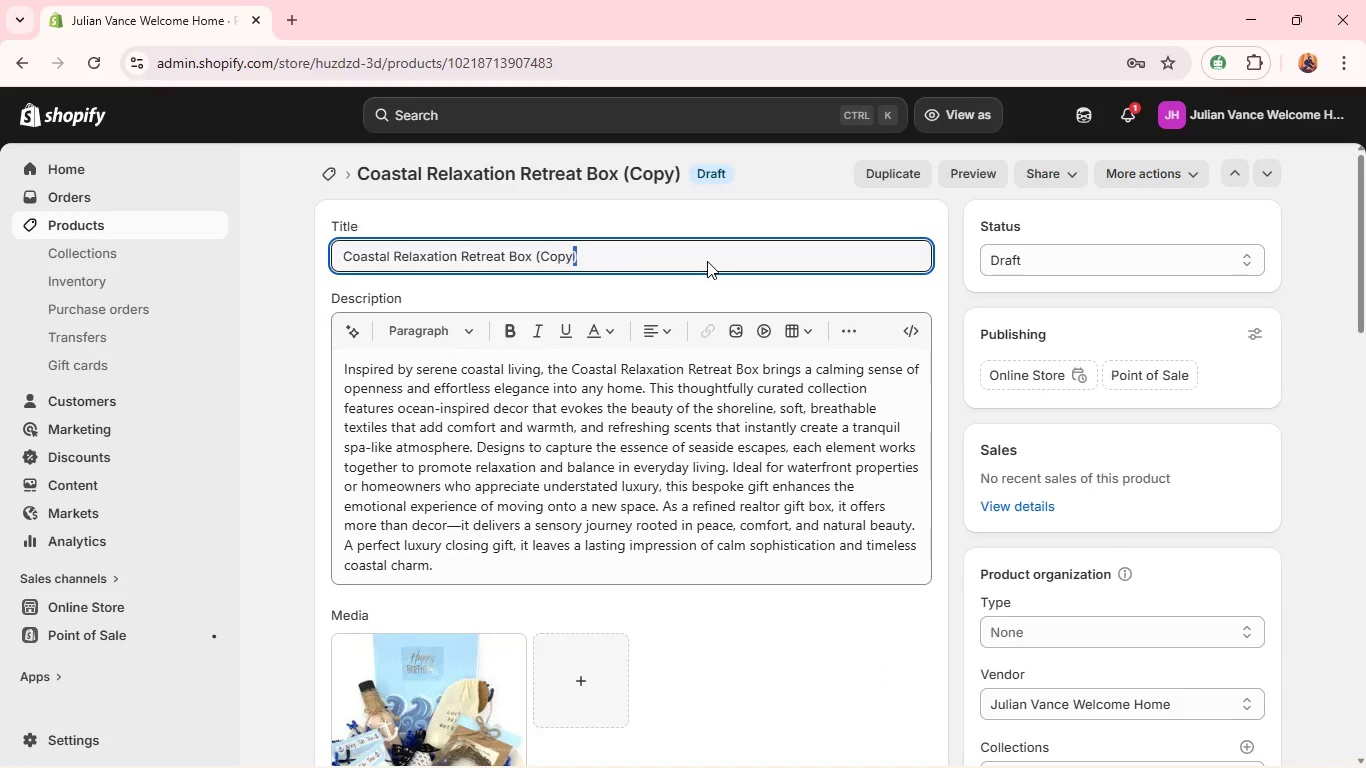 
triple_click([707, 261])
 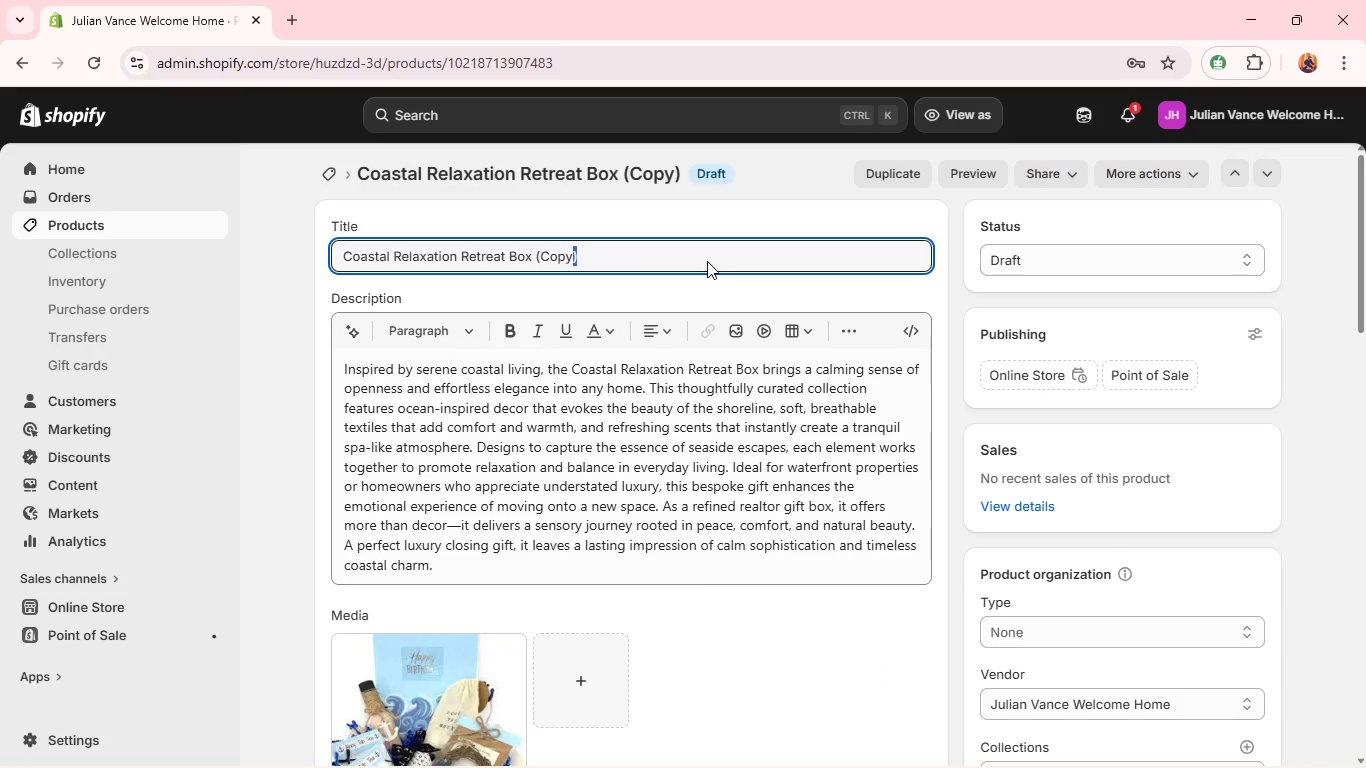 
triple_click([707, 261])
 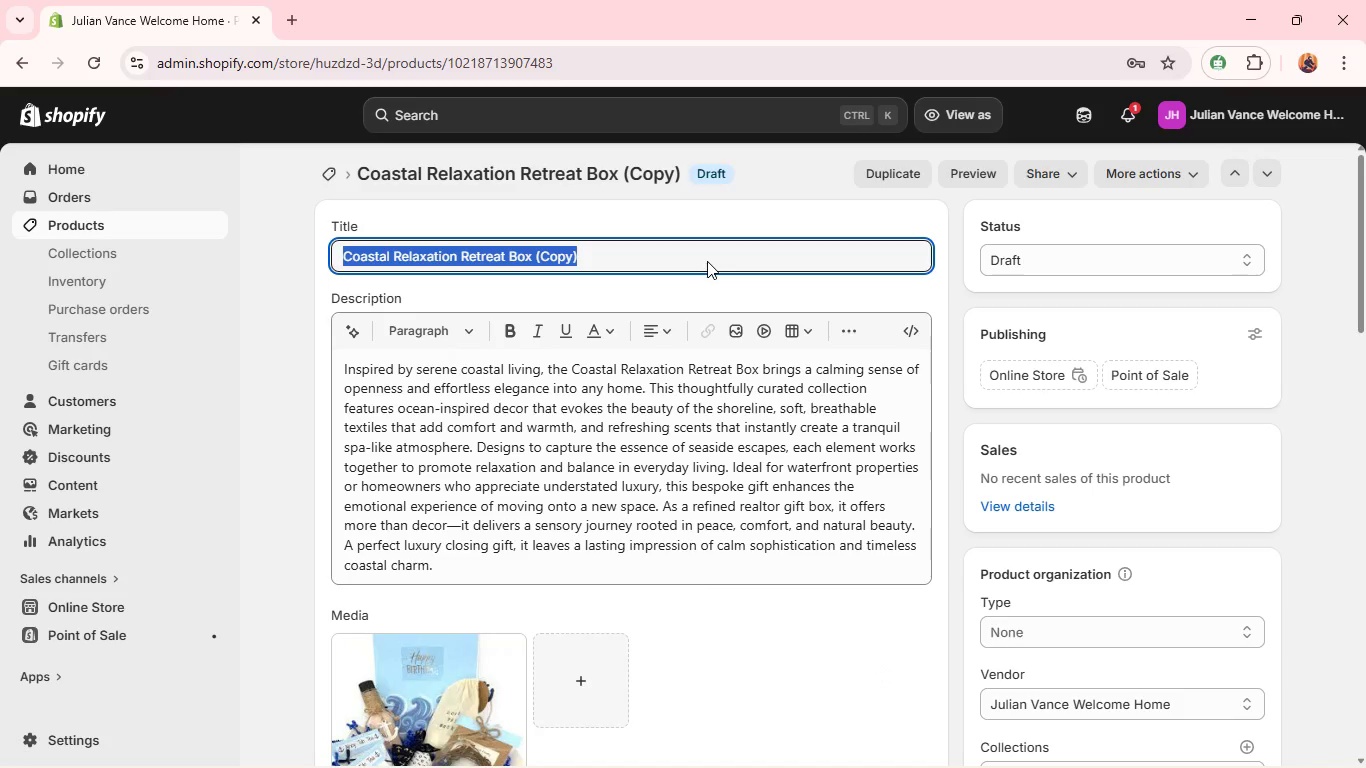 
hold_key(key=ControlLeft, duration=0.44)
 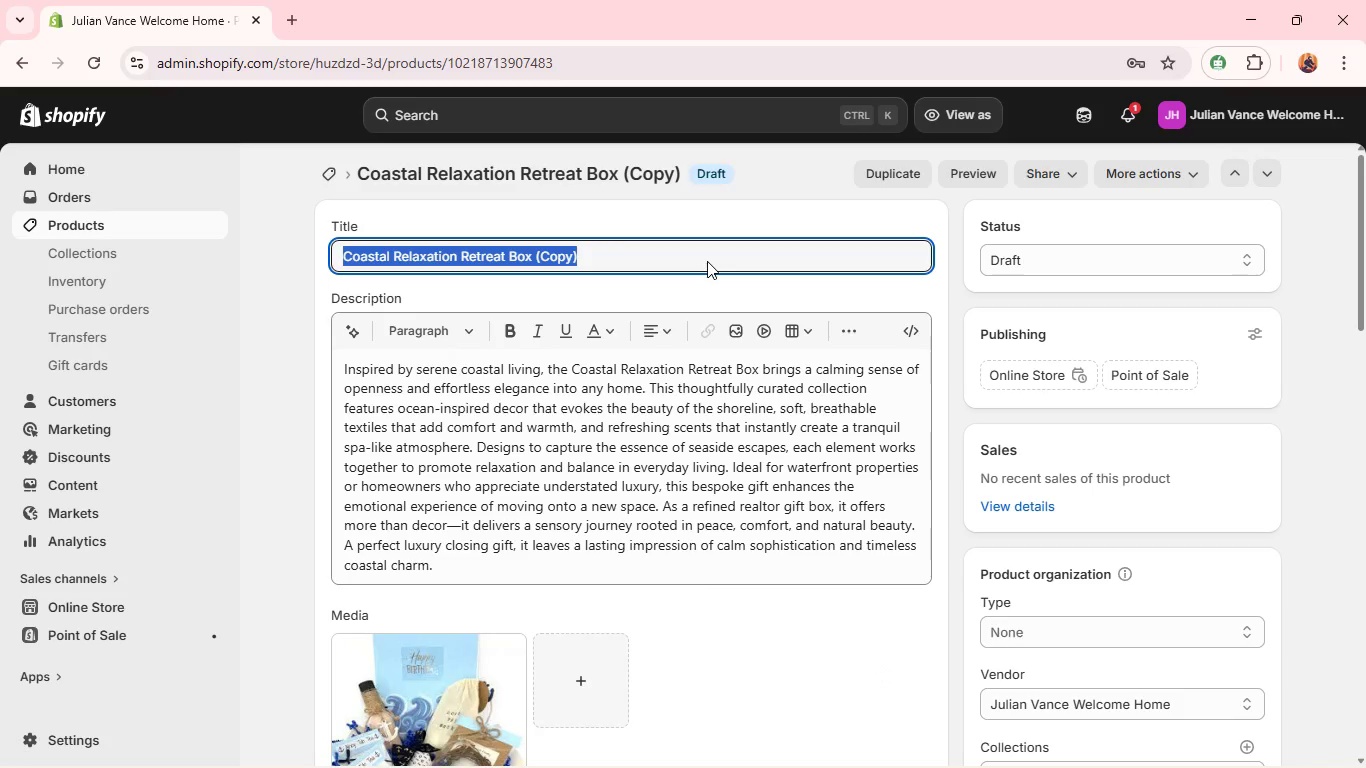 
key(Backspace)
 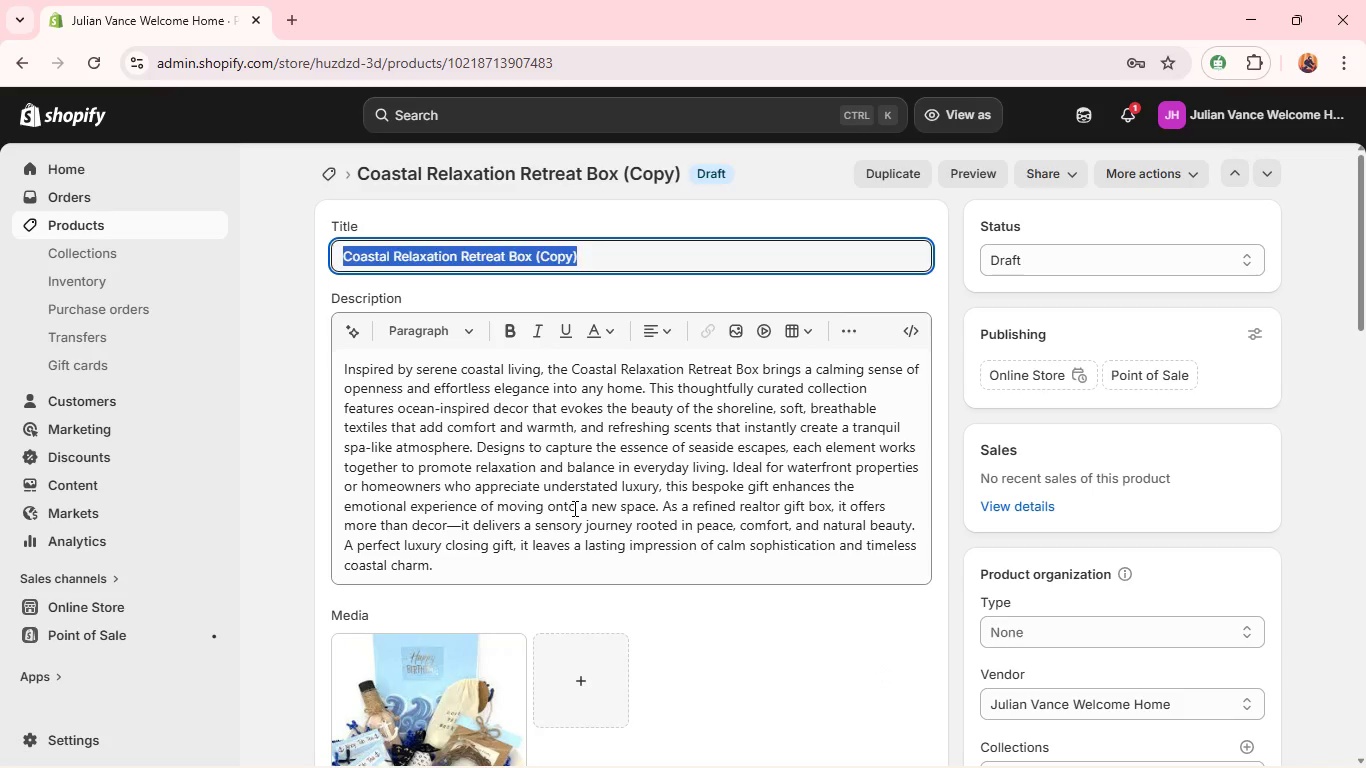 
left_click([573, 508])
 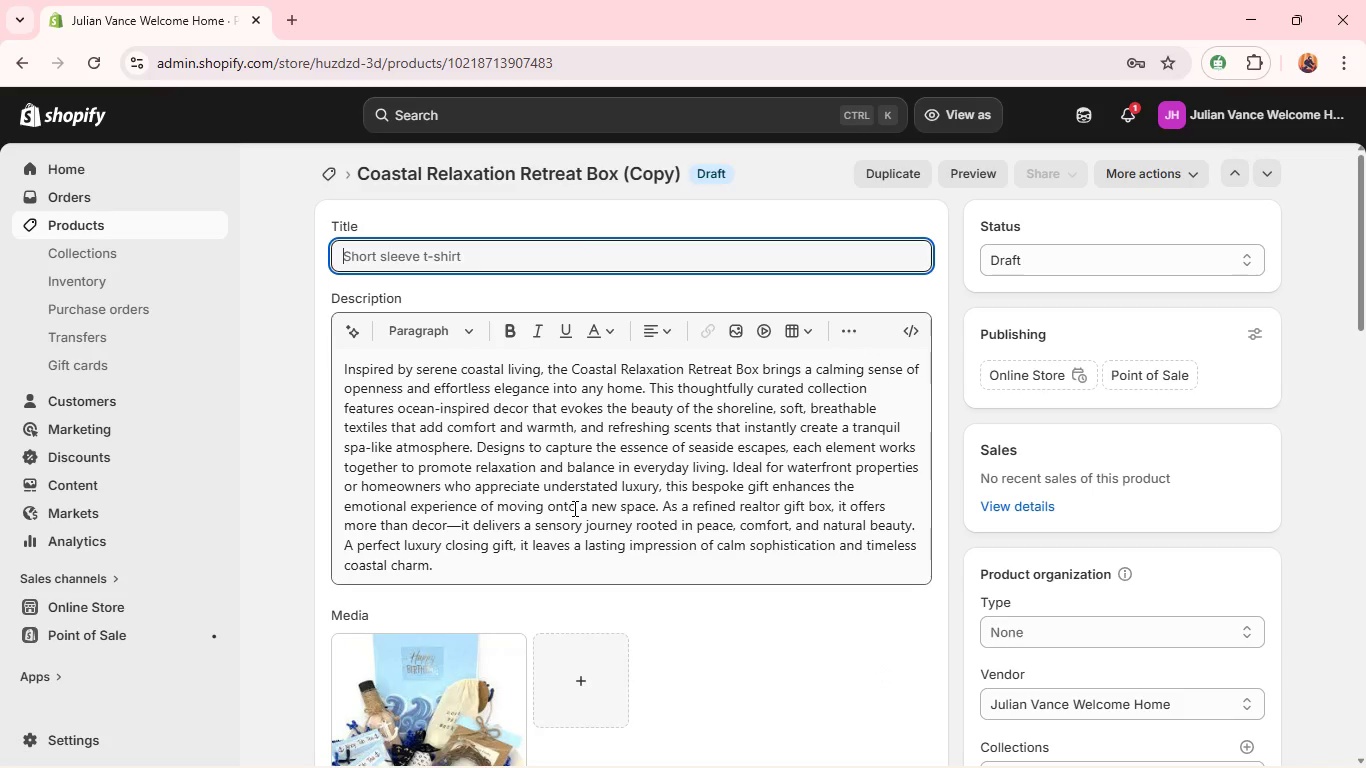 
key(Control+A)
 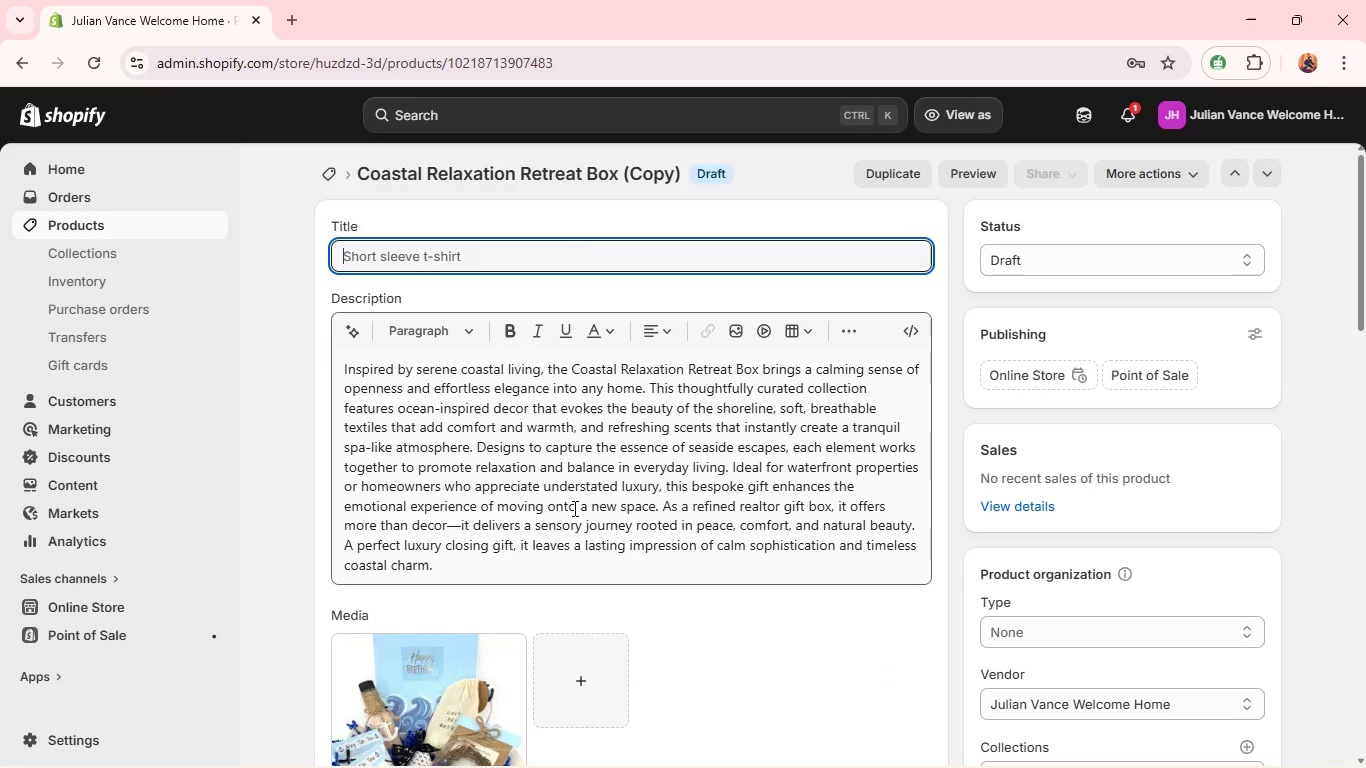 
key(Backspace)
 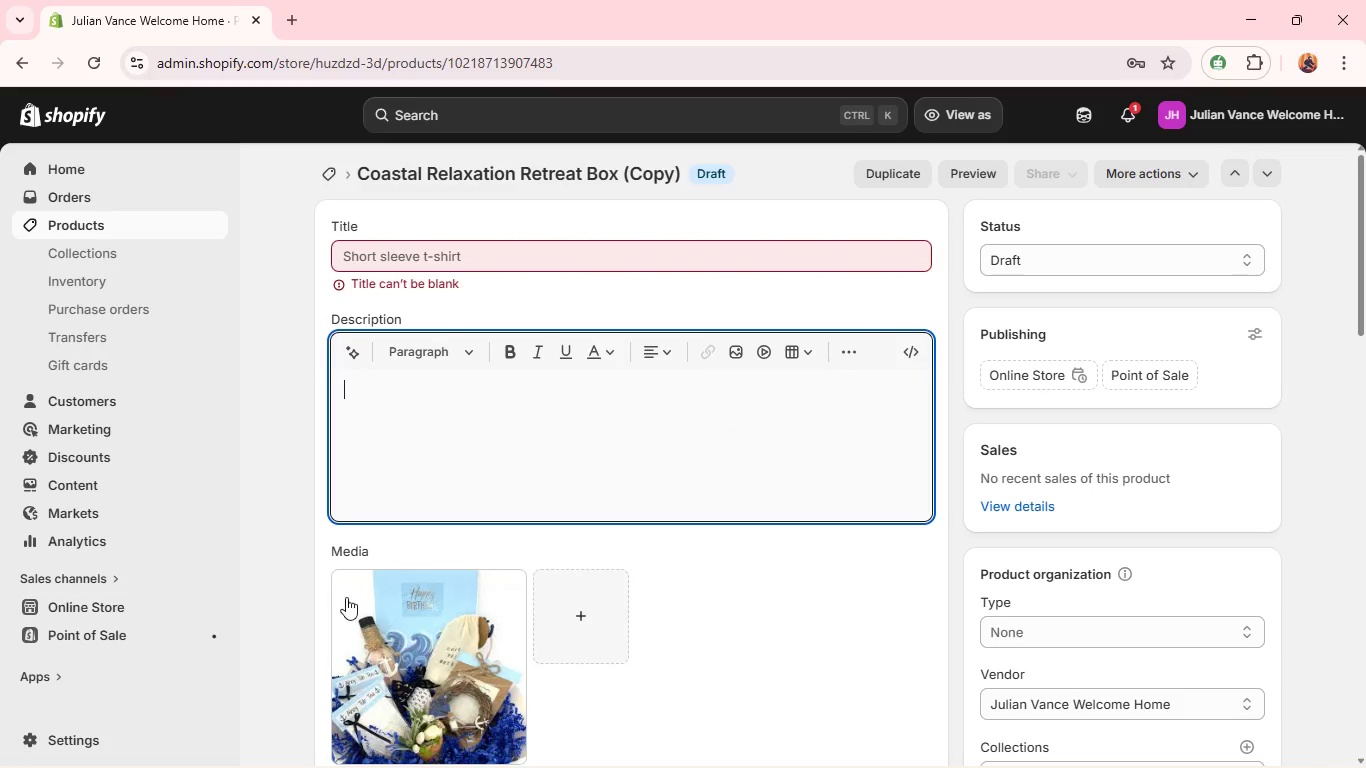 
left_click([344, 585])
 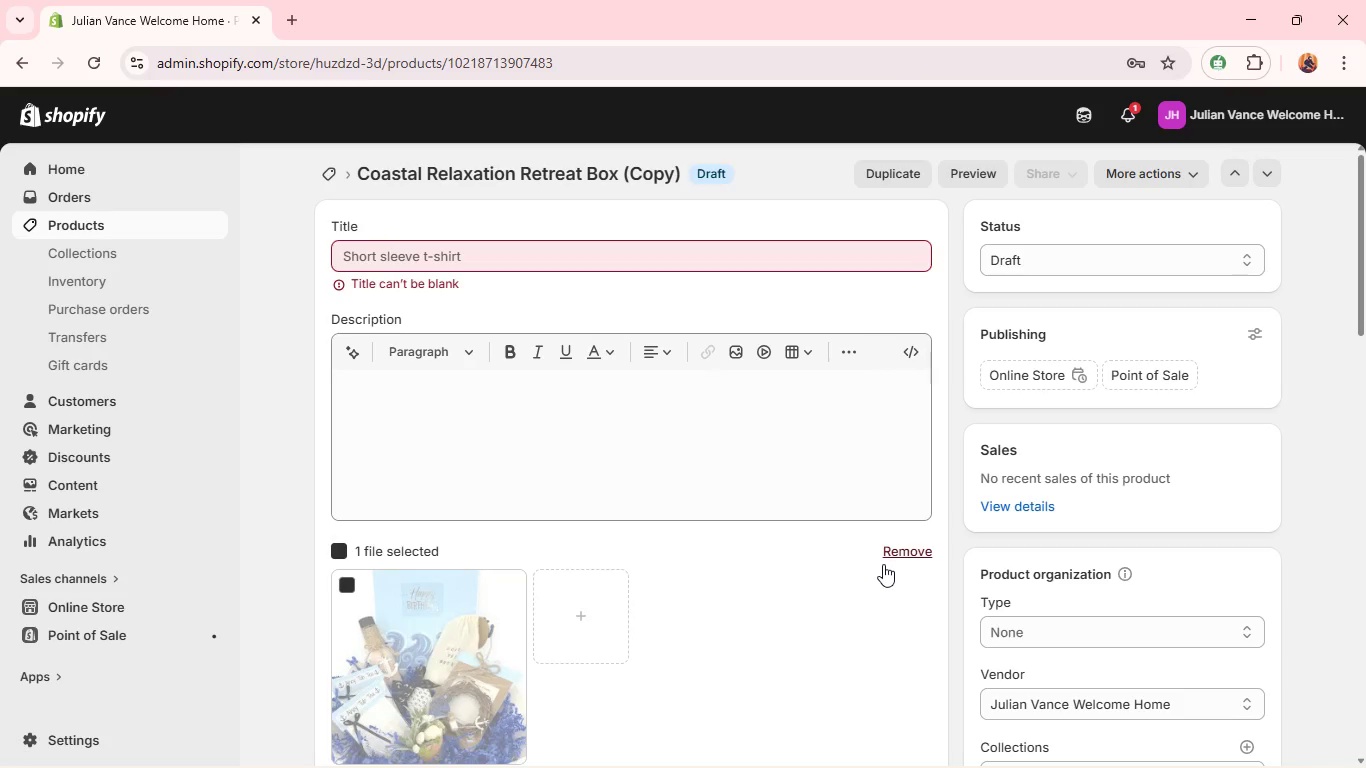 
left_click([902, 553])
 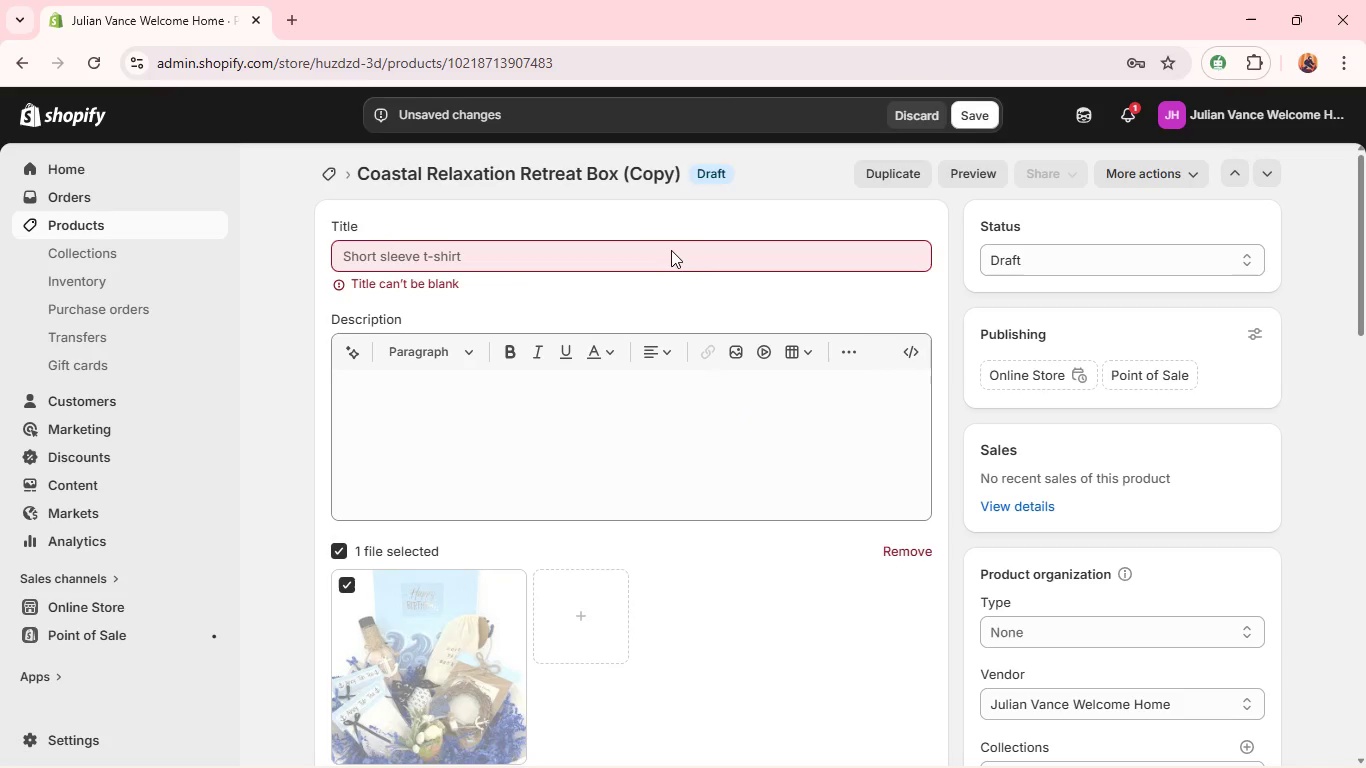 
left_click([671, 250])
 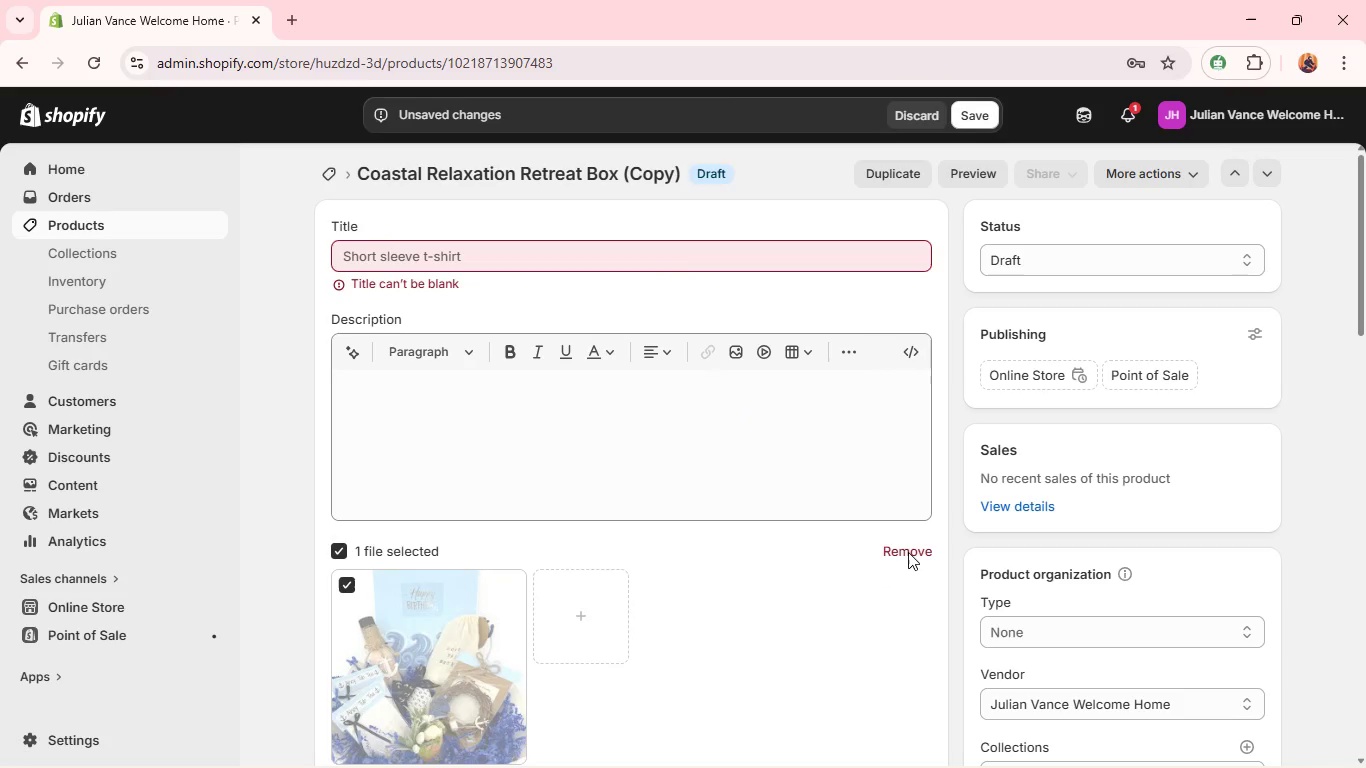 
left_click([904, 553])
 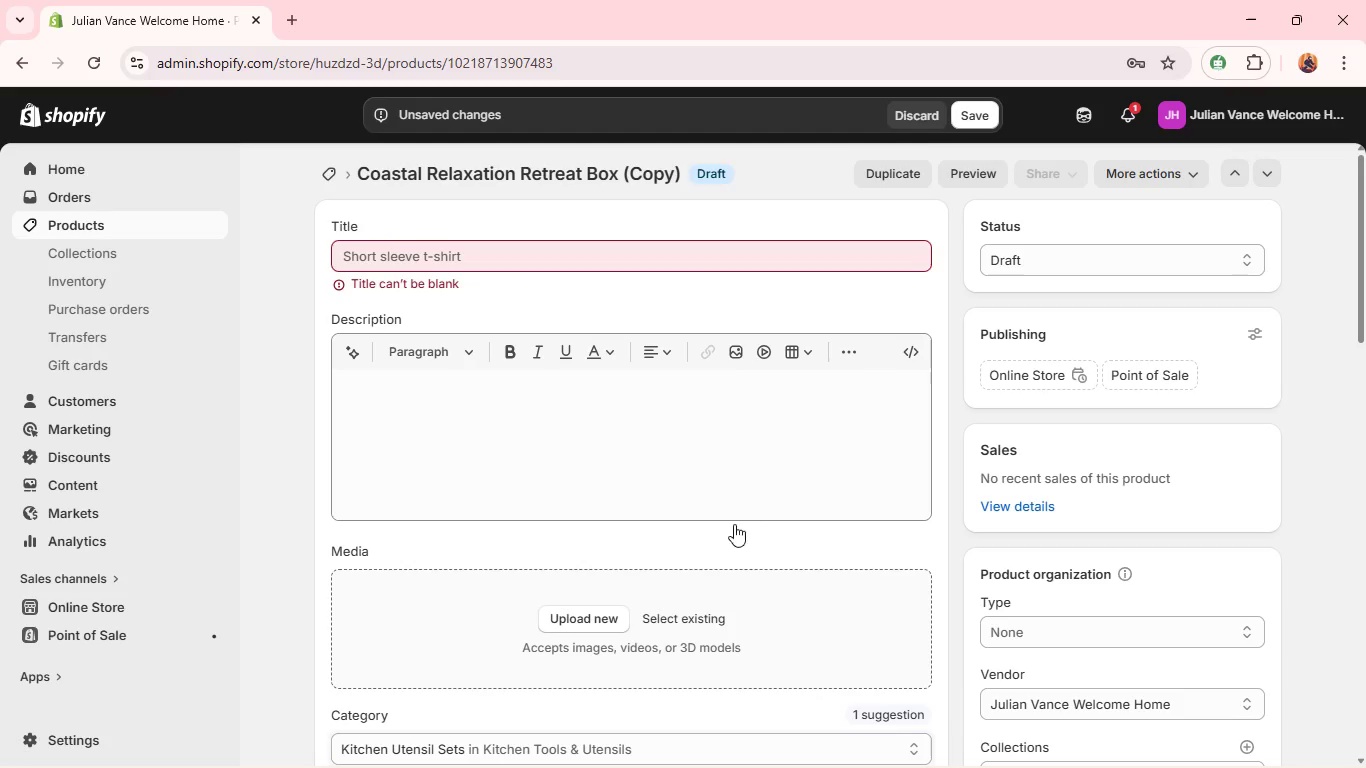 
left_click([696, 269])
 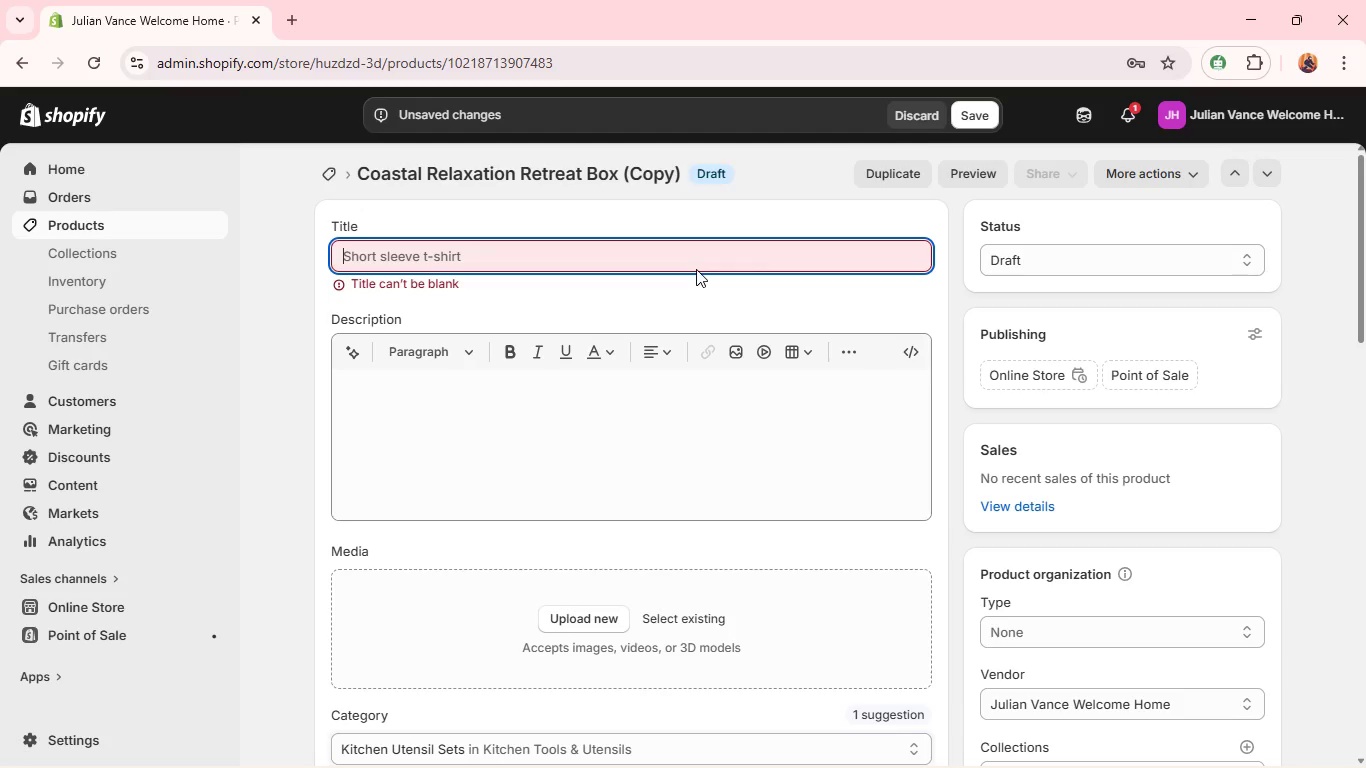 
type(Sunset Wine & Cheese Experience )
 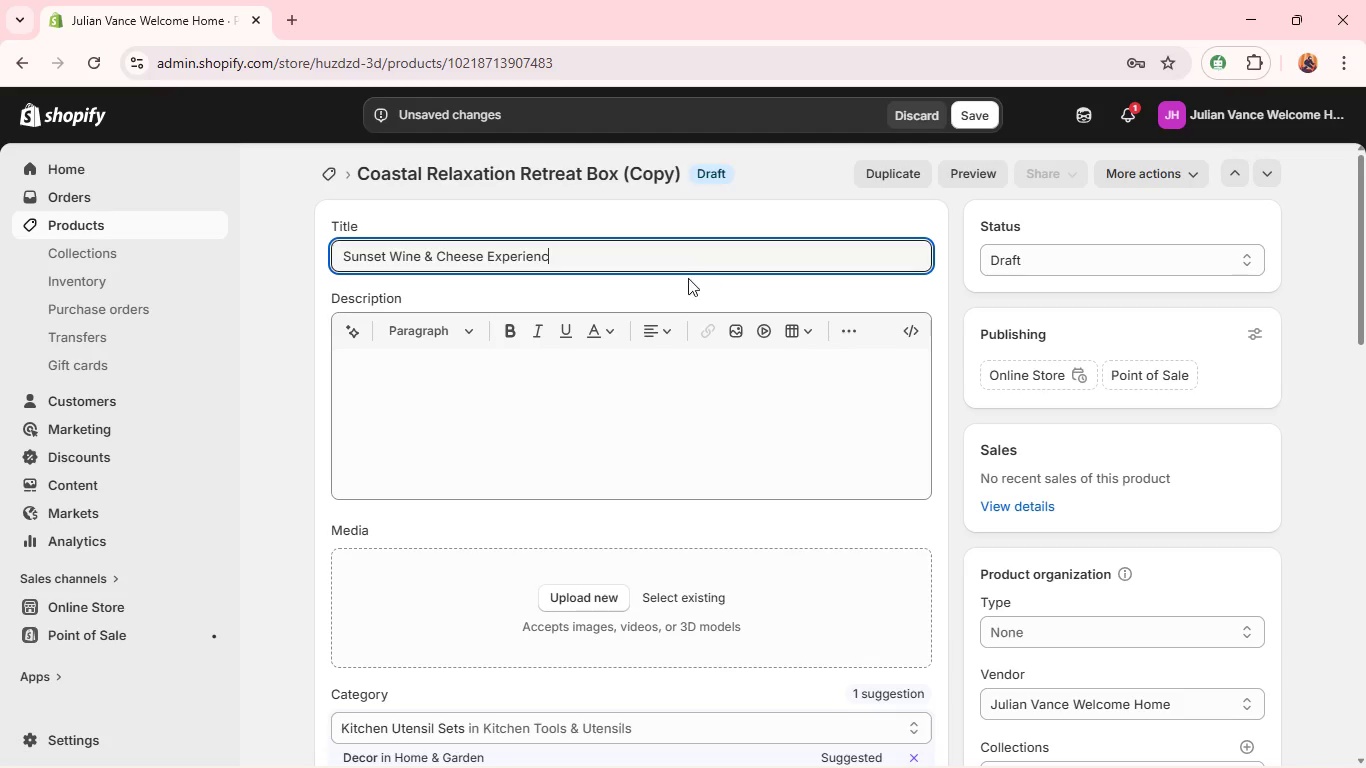 
left_click([553, 427])
 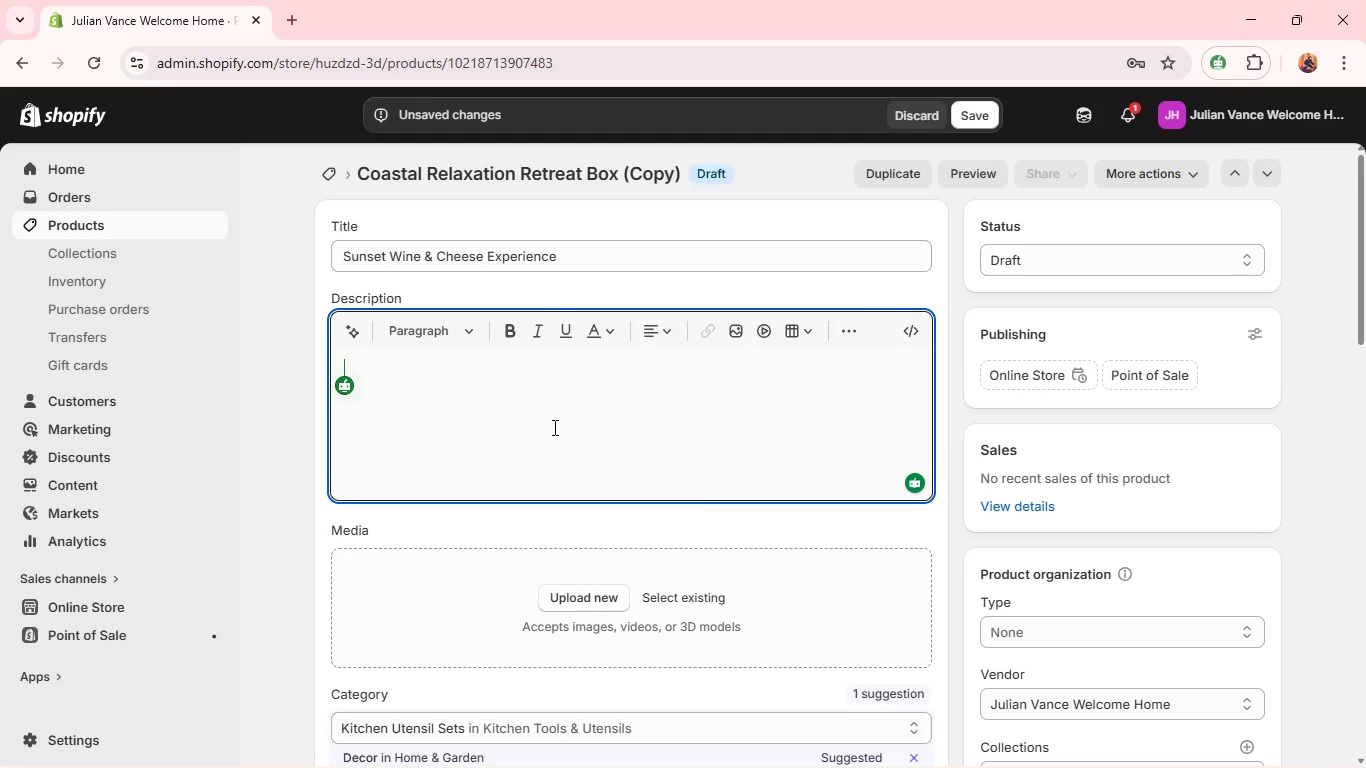 
wait(10.28)
 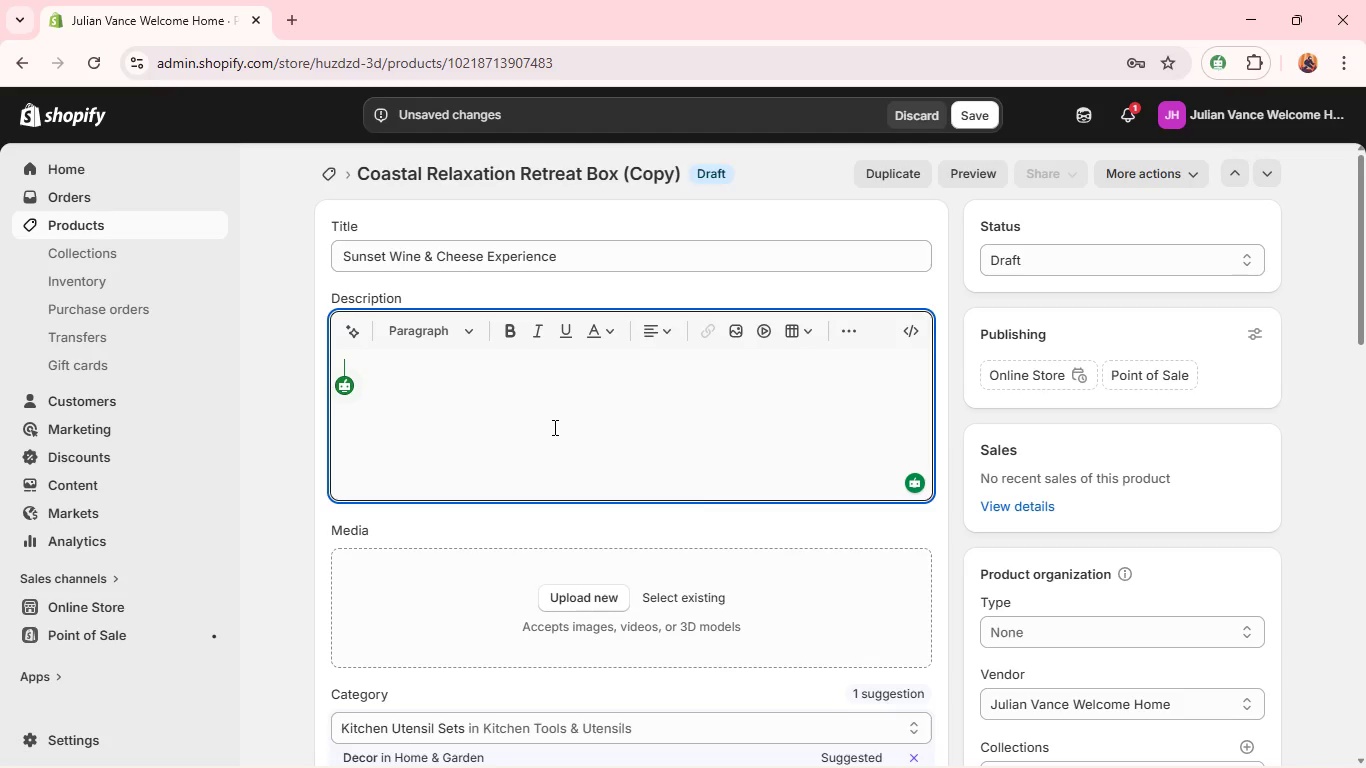 
left_click([524, 252])
 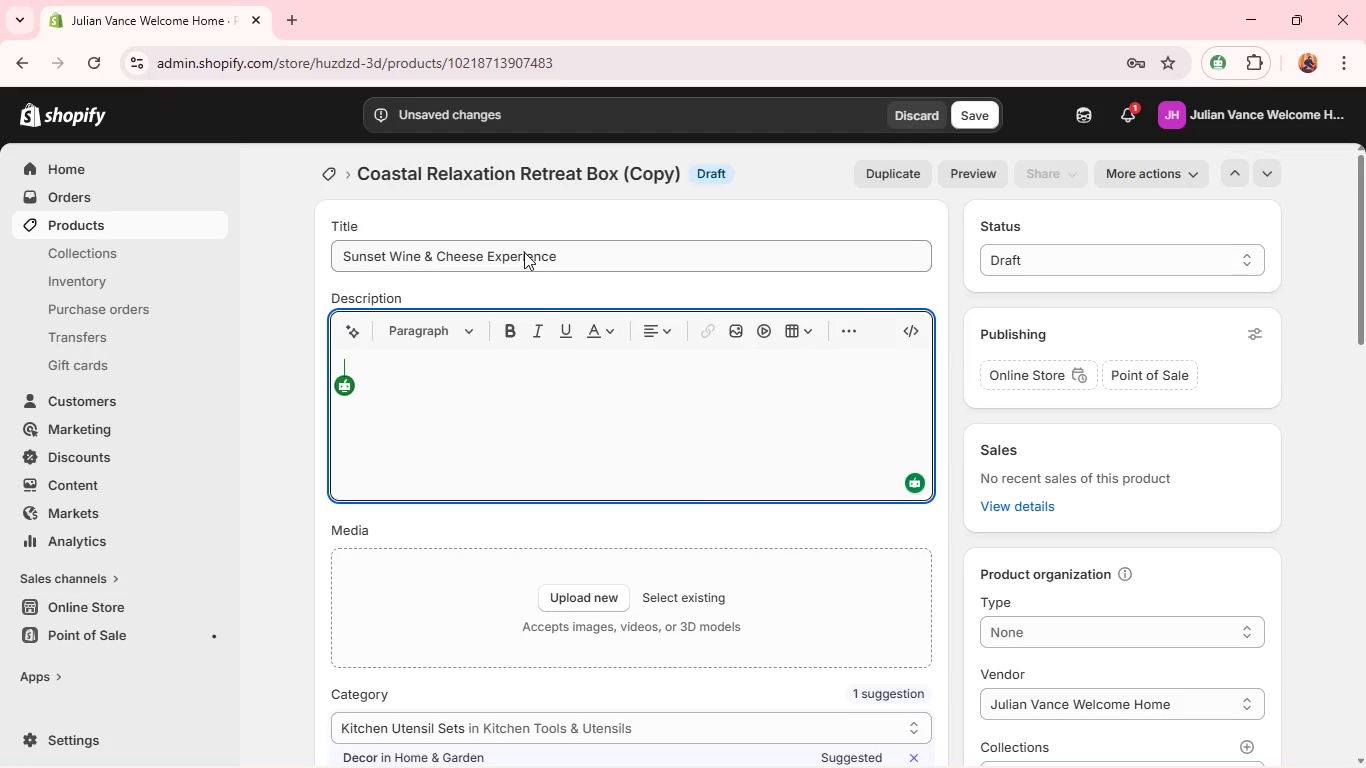 
key(Control+A)
 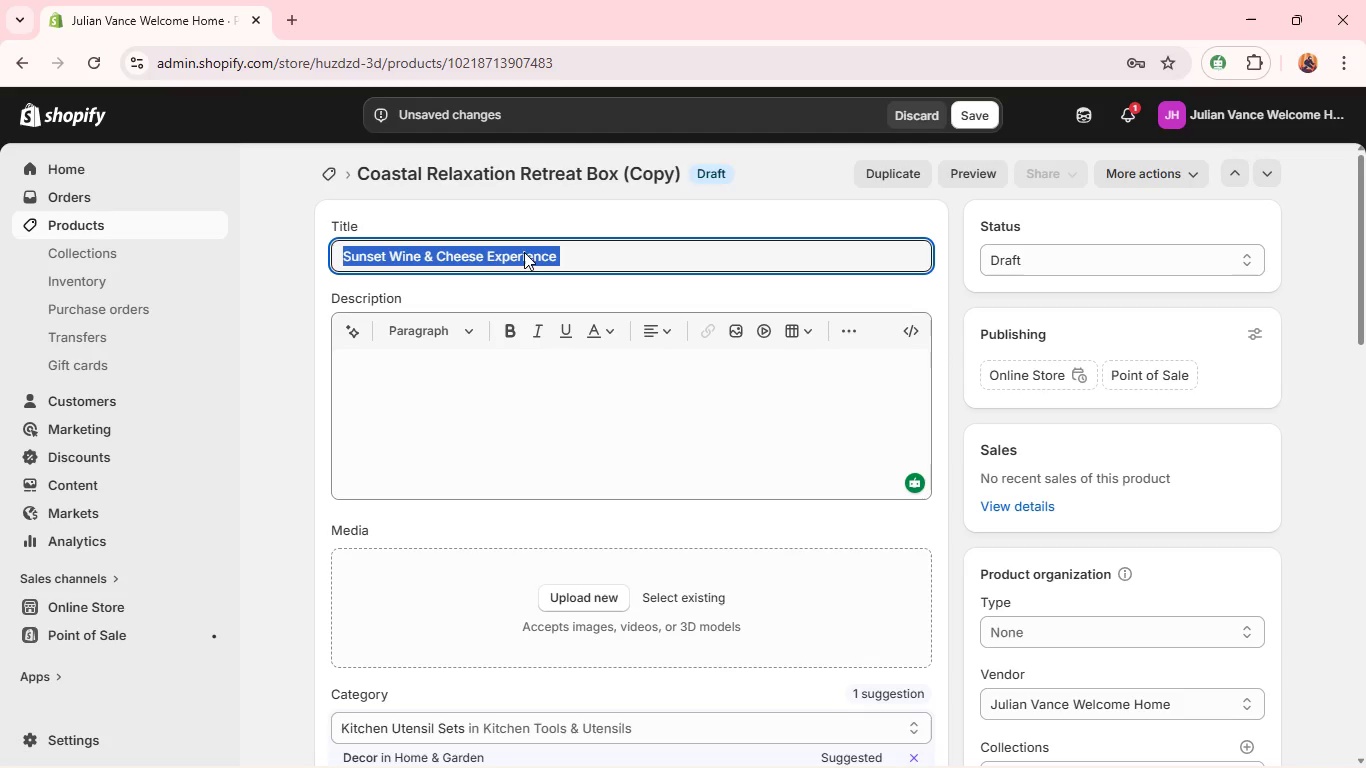 
key(Control+C)
 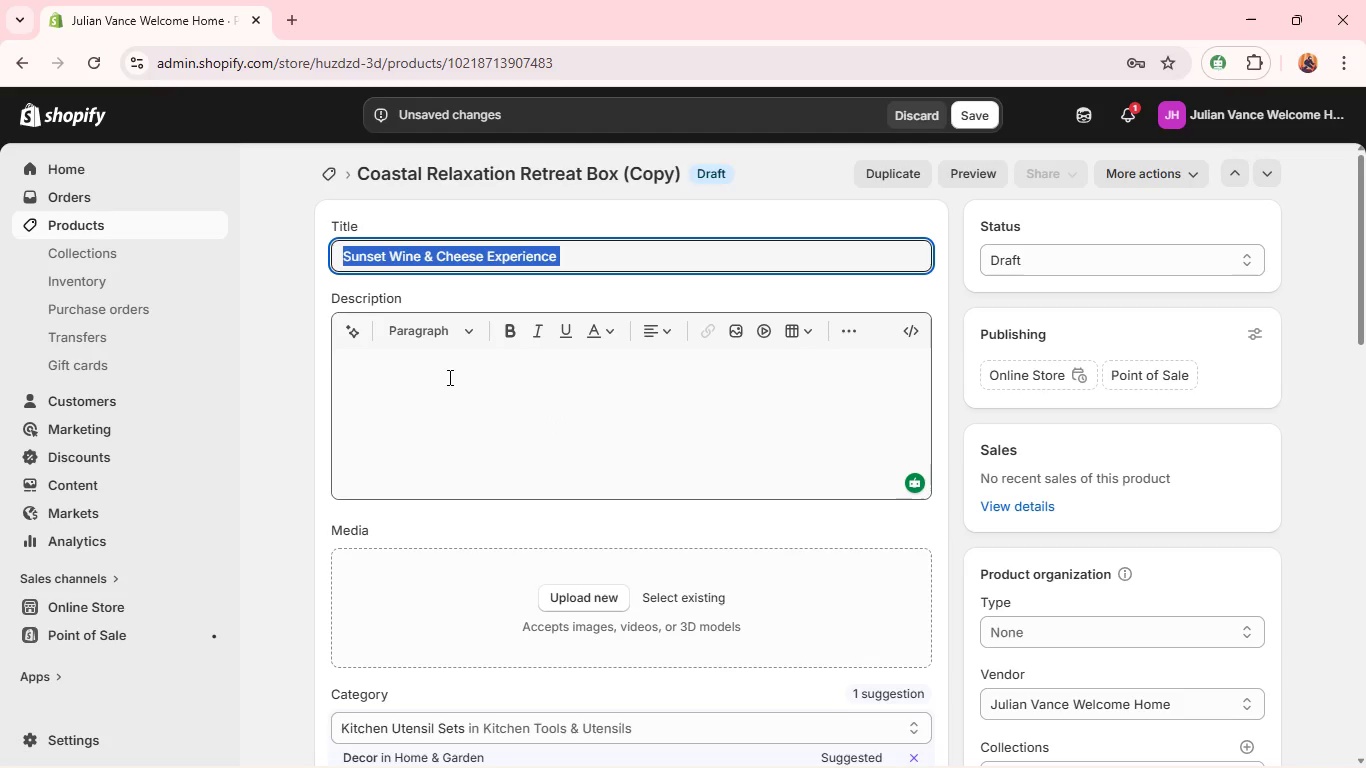 
left_click([448, 377])
 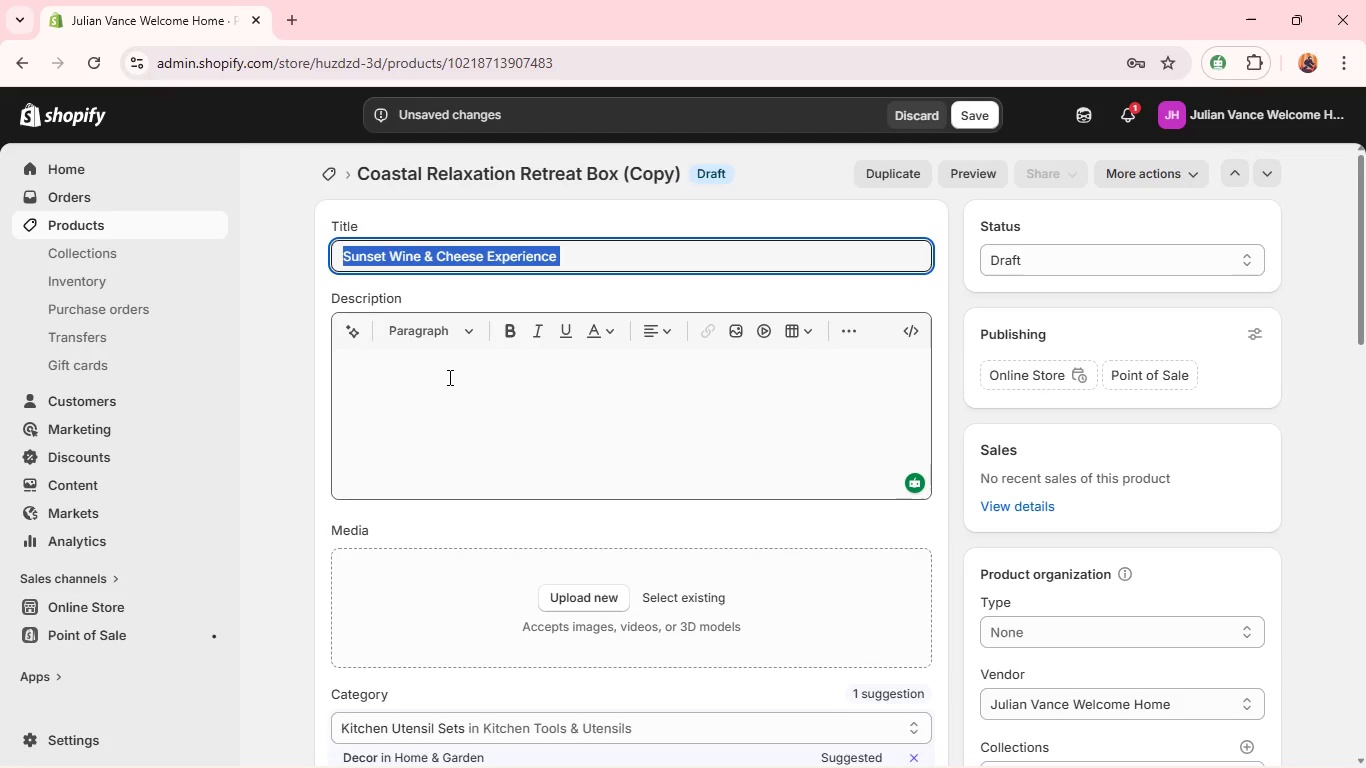 
key(Control+V)
 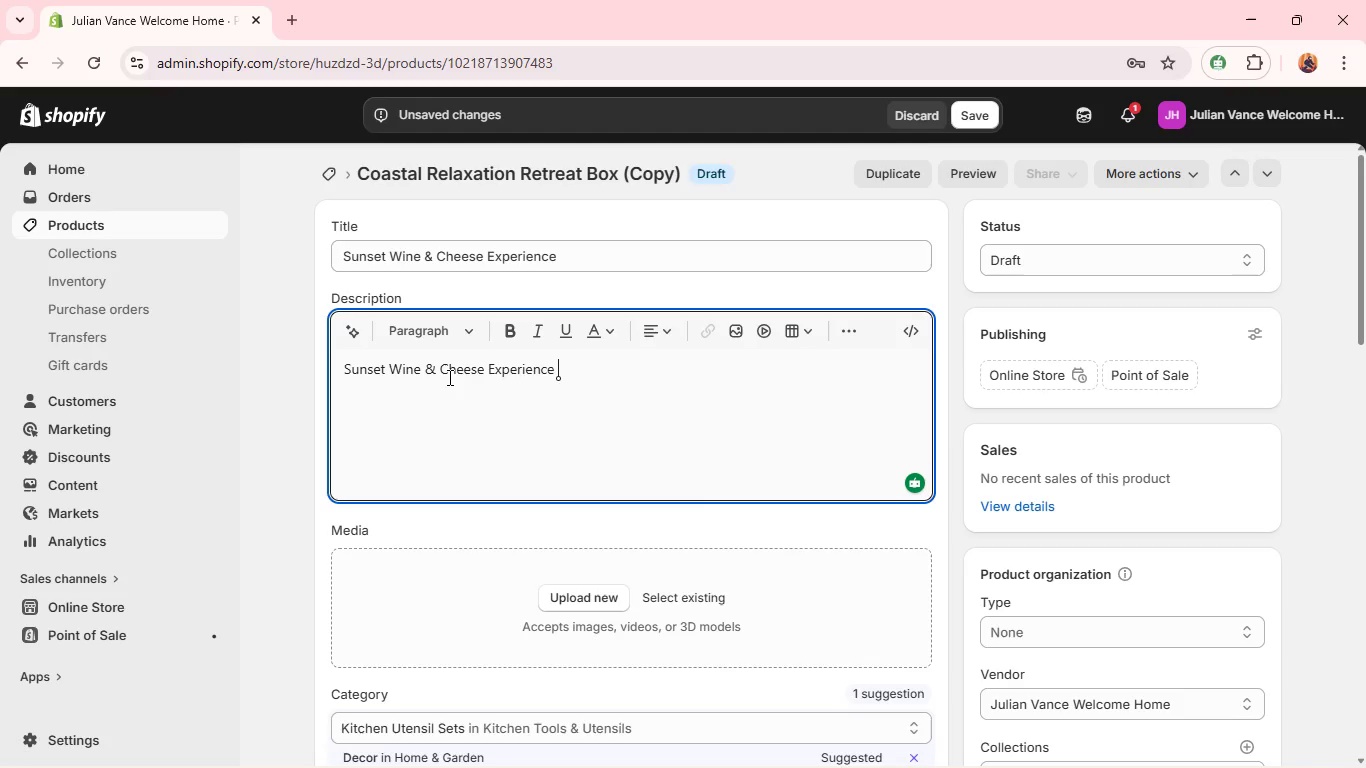 
key(Control+A)
 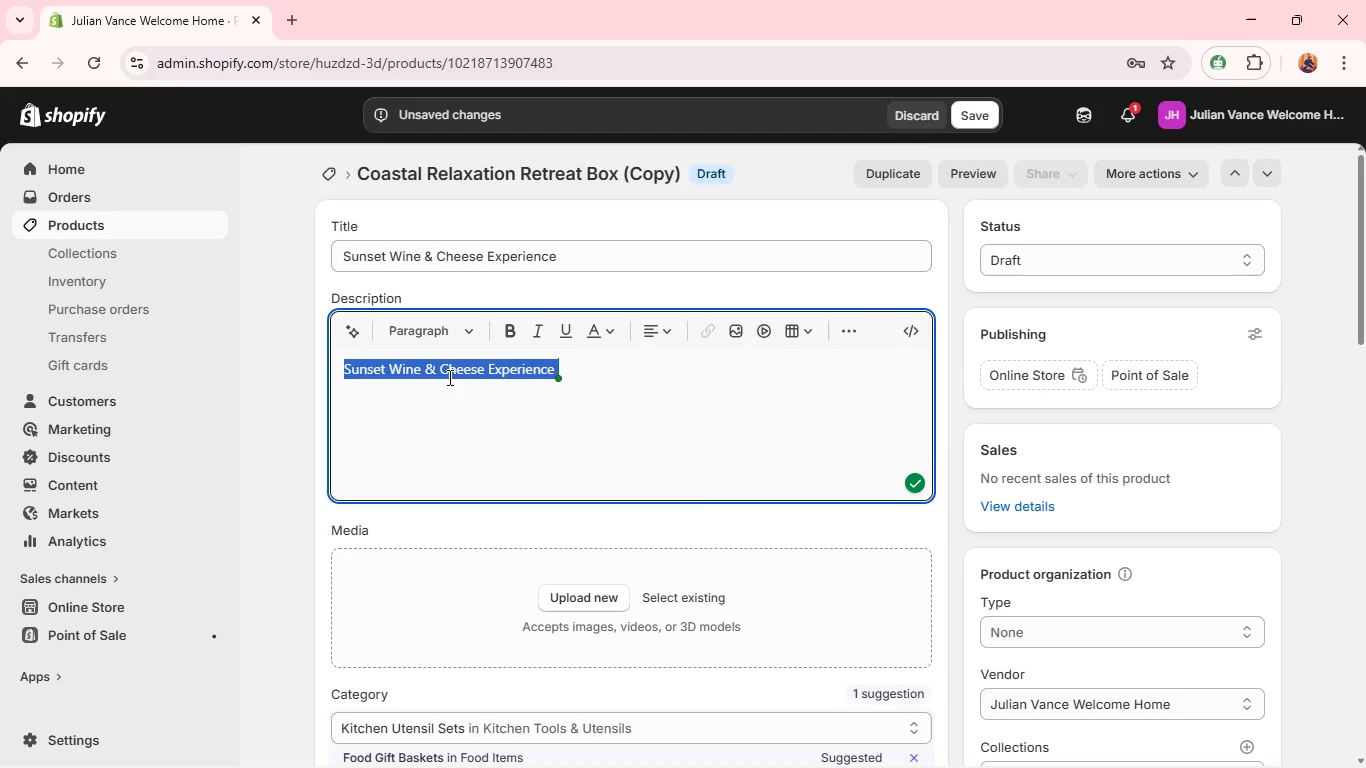 
type(The )
 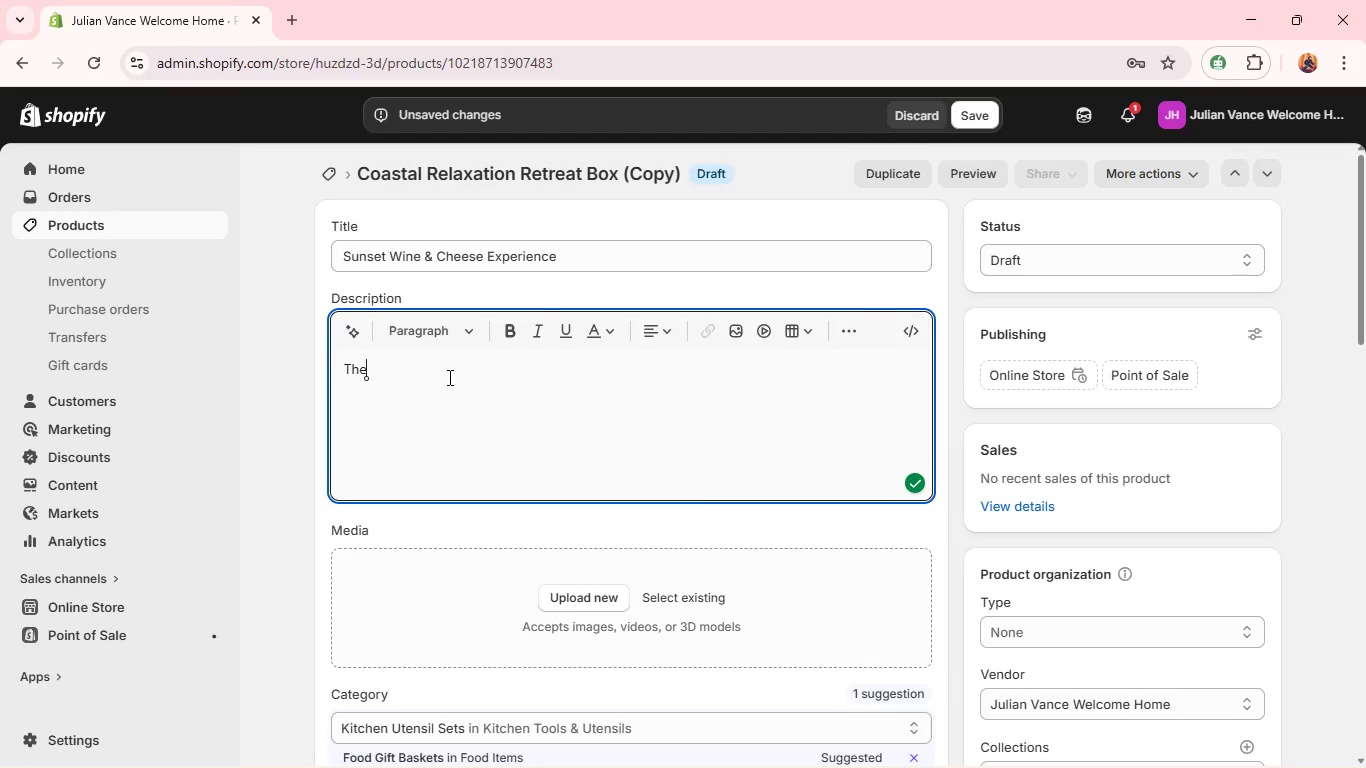 
key(Control+V)
 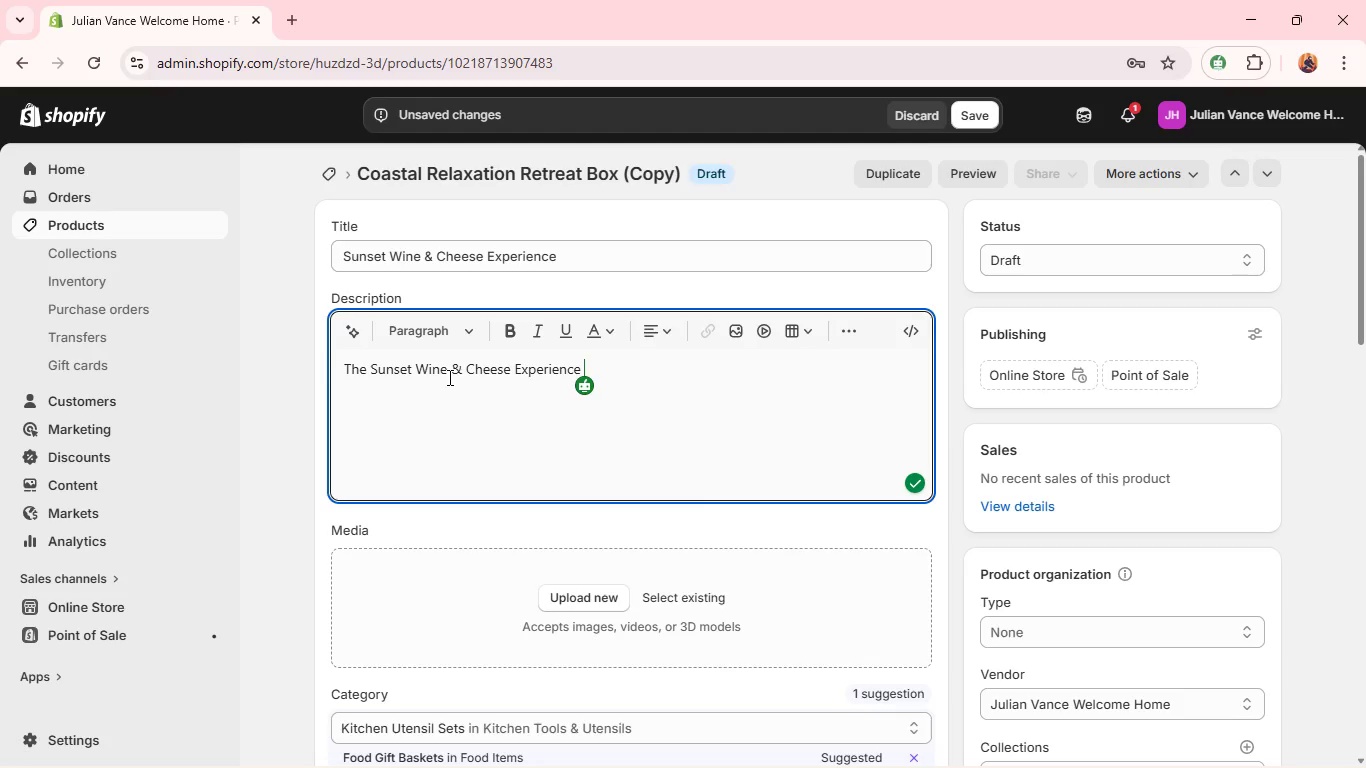 
type(is thoughtfully designed to capture the )
 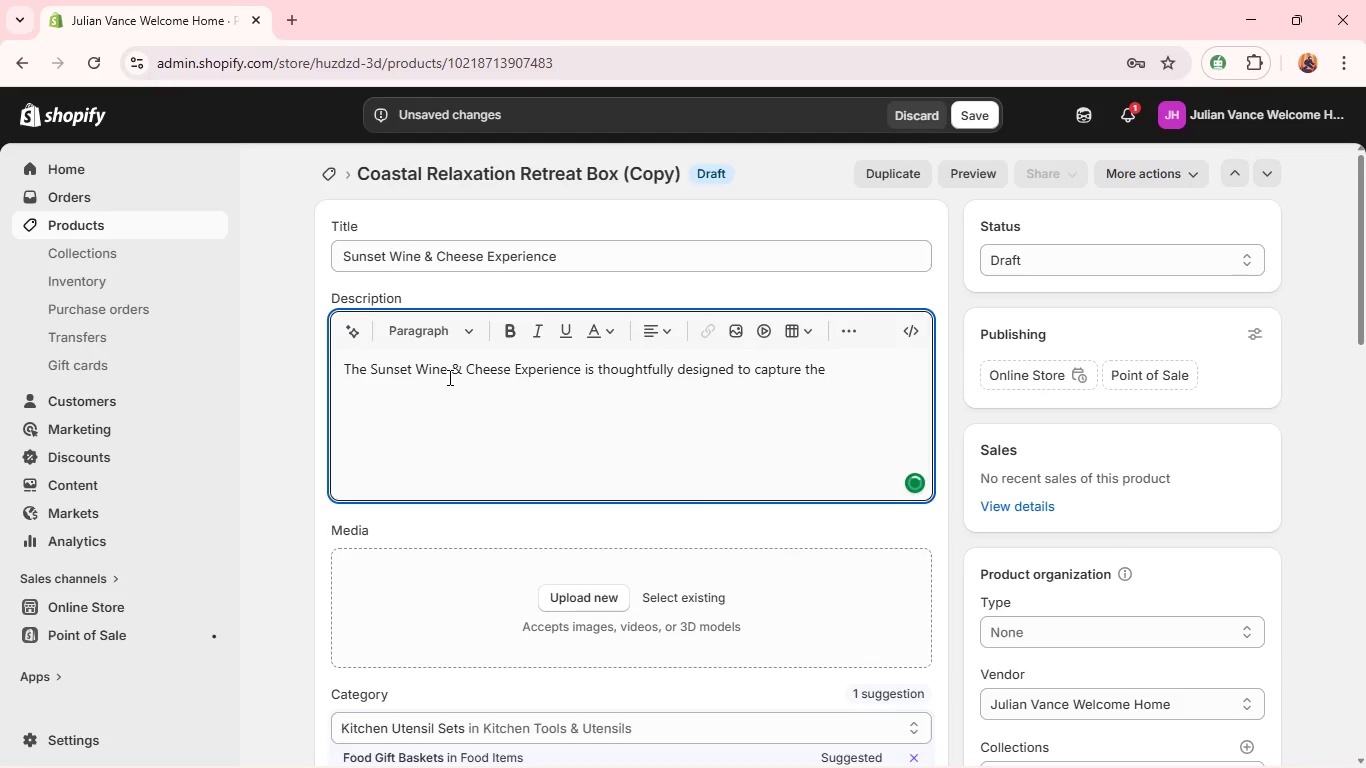 
wait(5.86)
 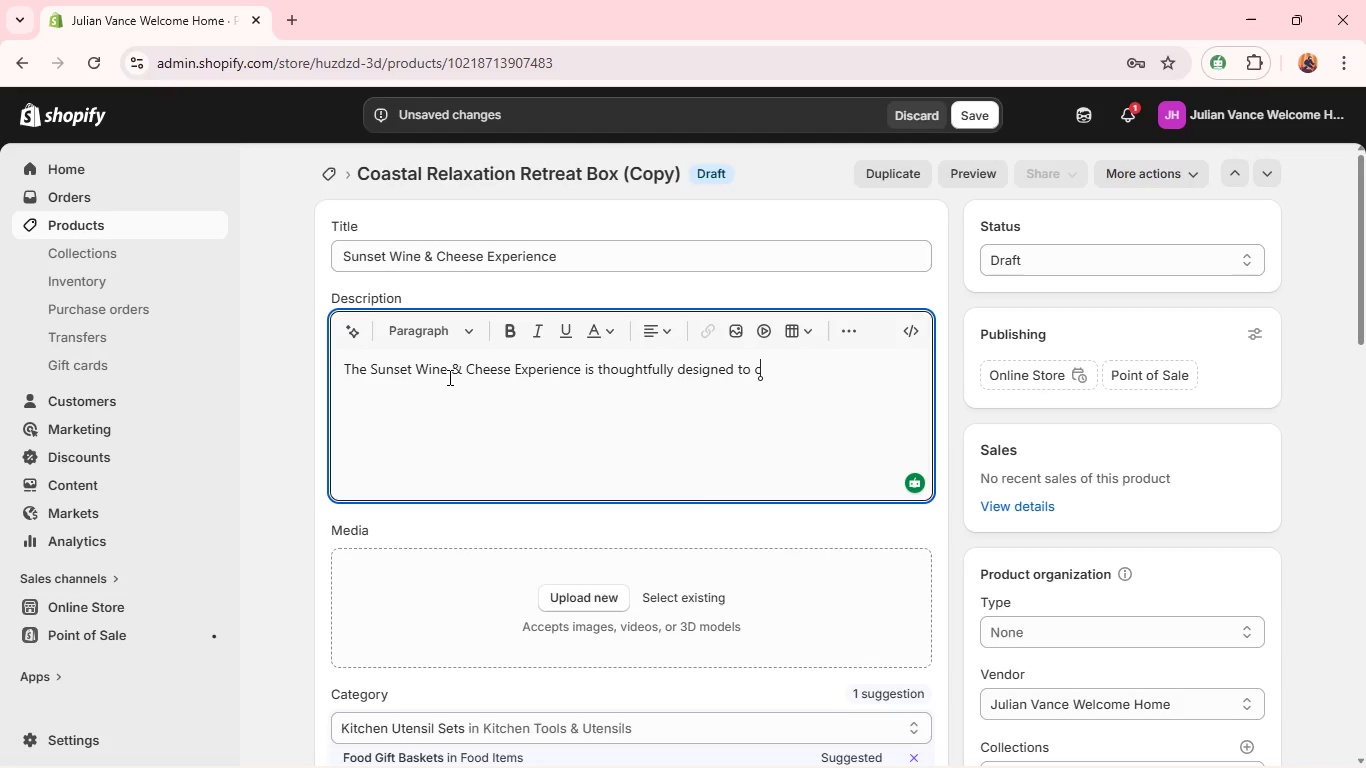 
type(warmth and elegance of relased evening a)
key(Backspace)
 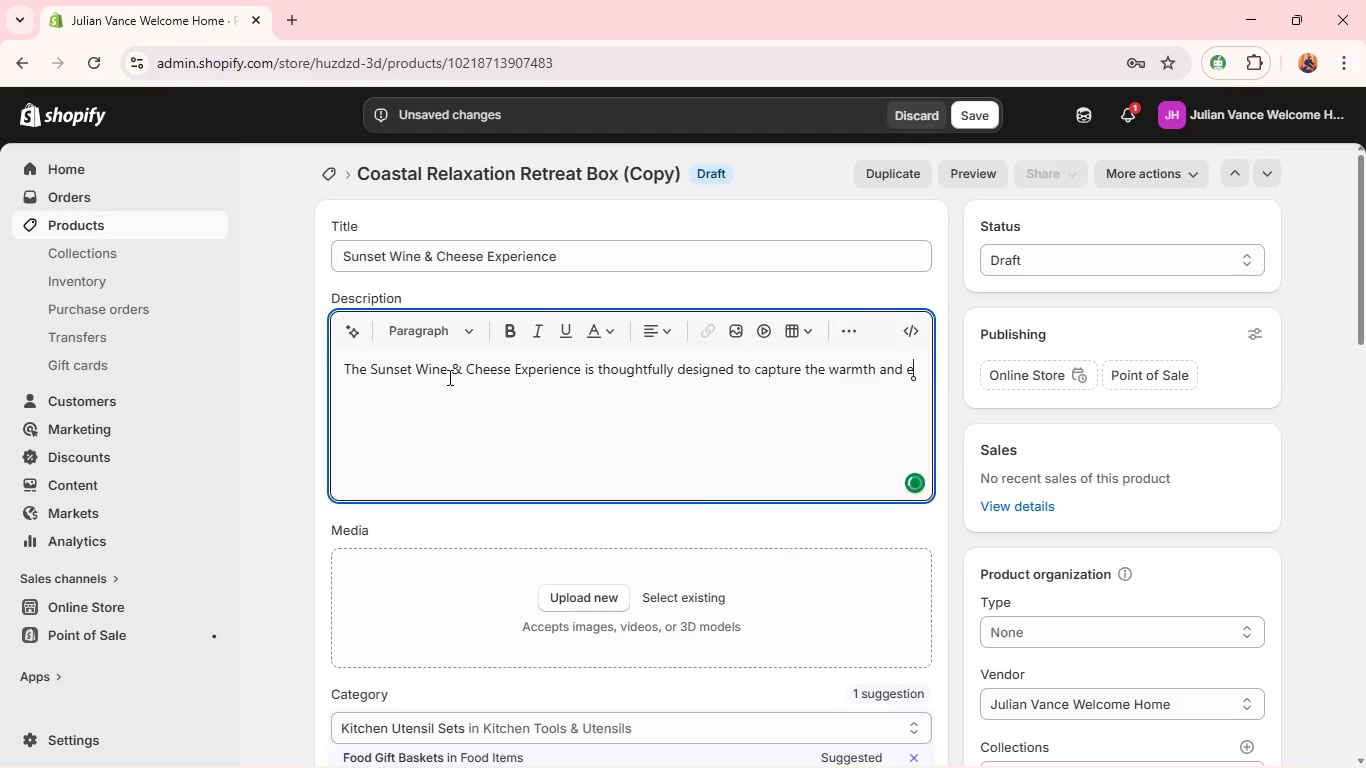 
key(S)
 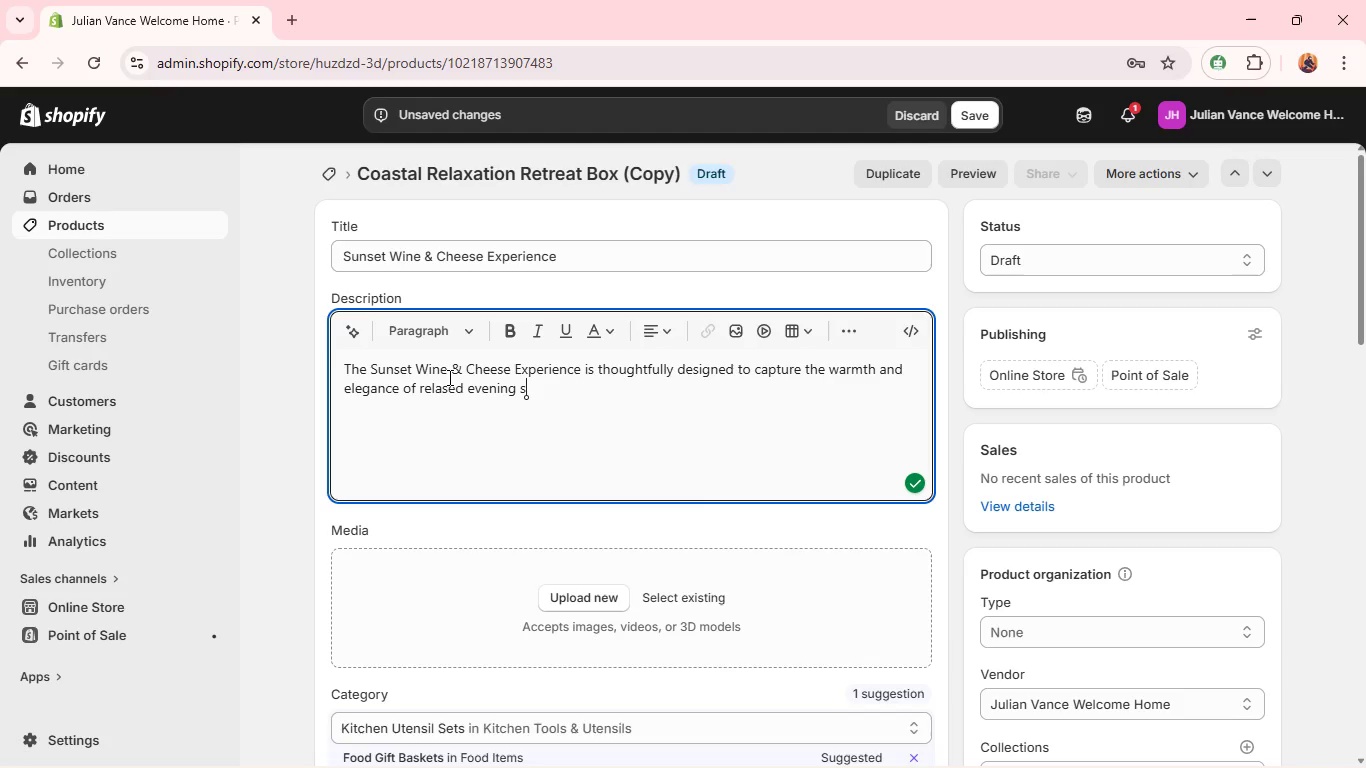 
key(Backspace)
key(Backspace)
type(s at home.)
 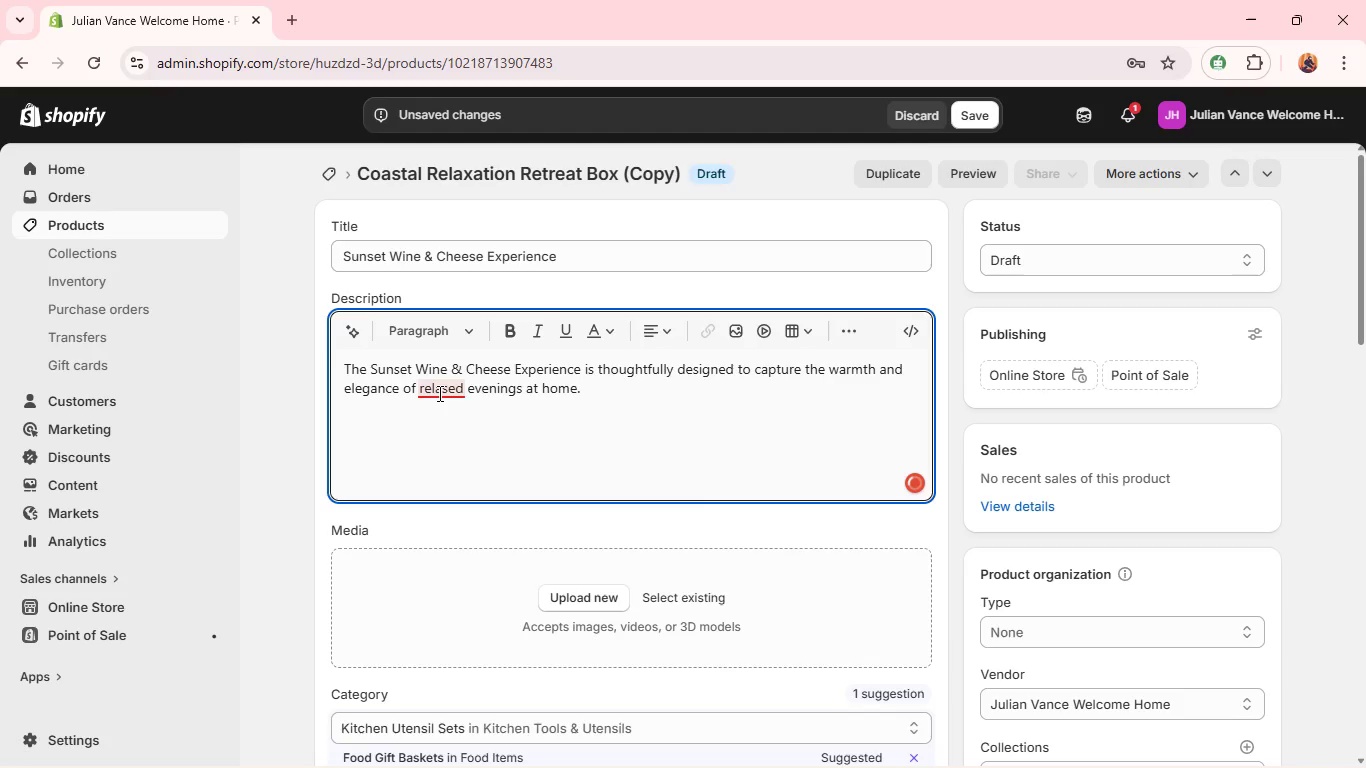 
left_click([438, 393])
 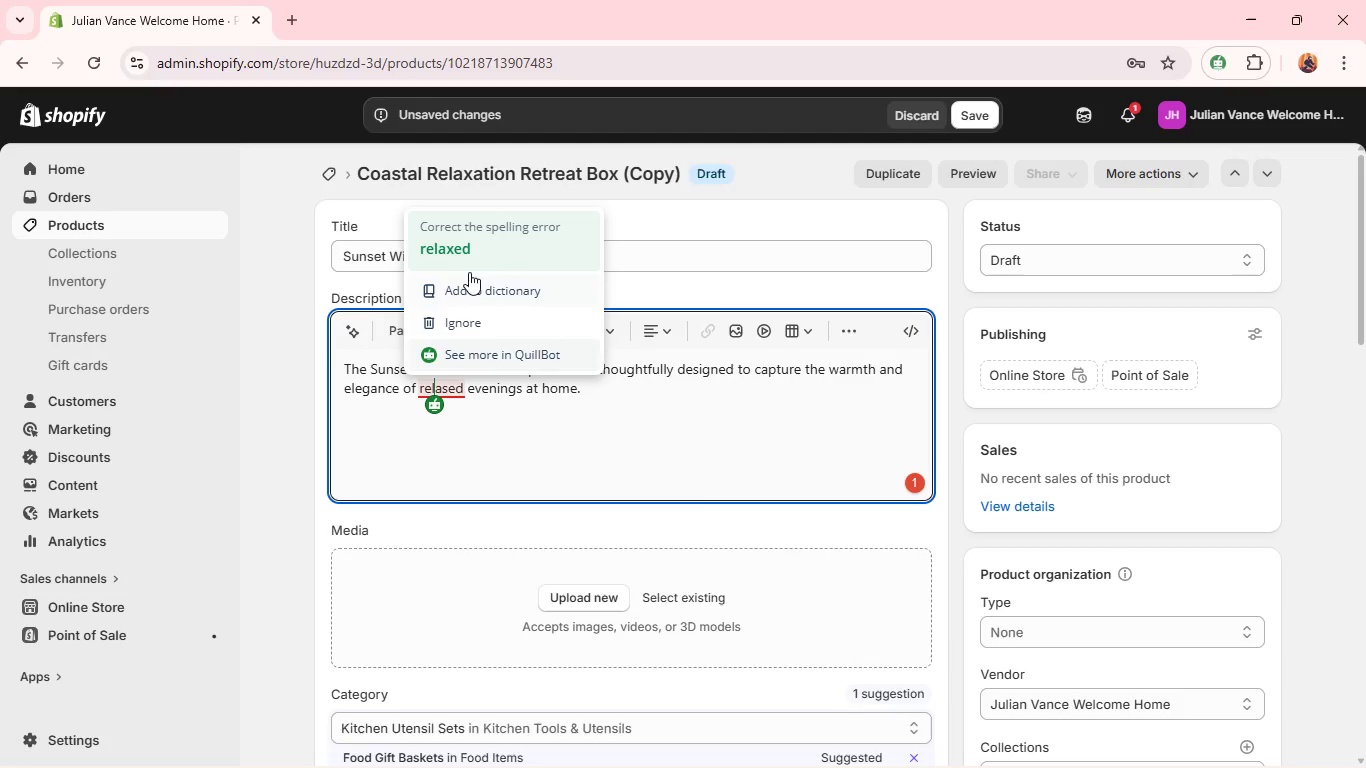 
left_click([489, 242])
 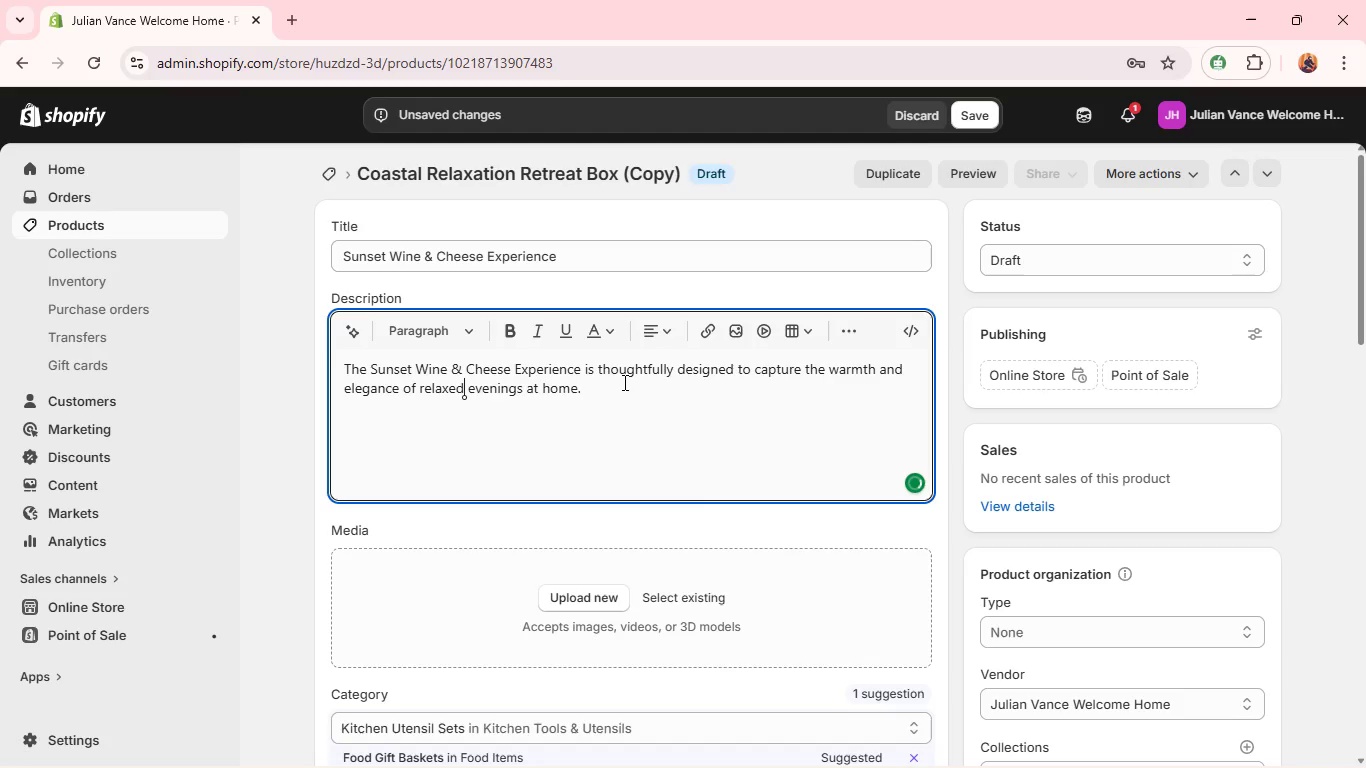 
left_click([623, 384])
 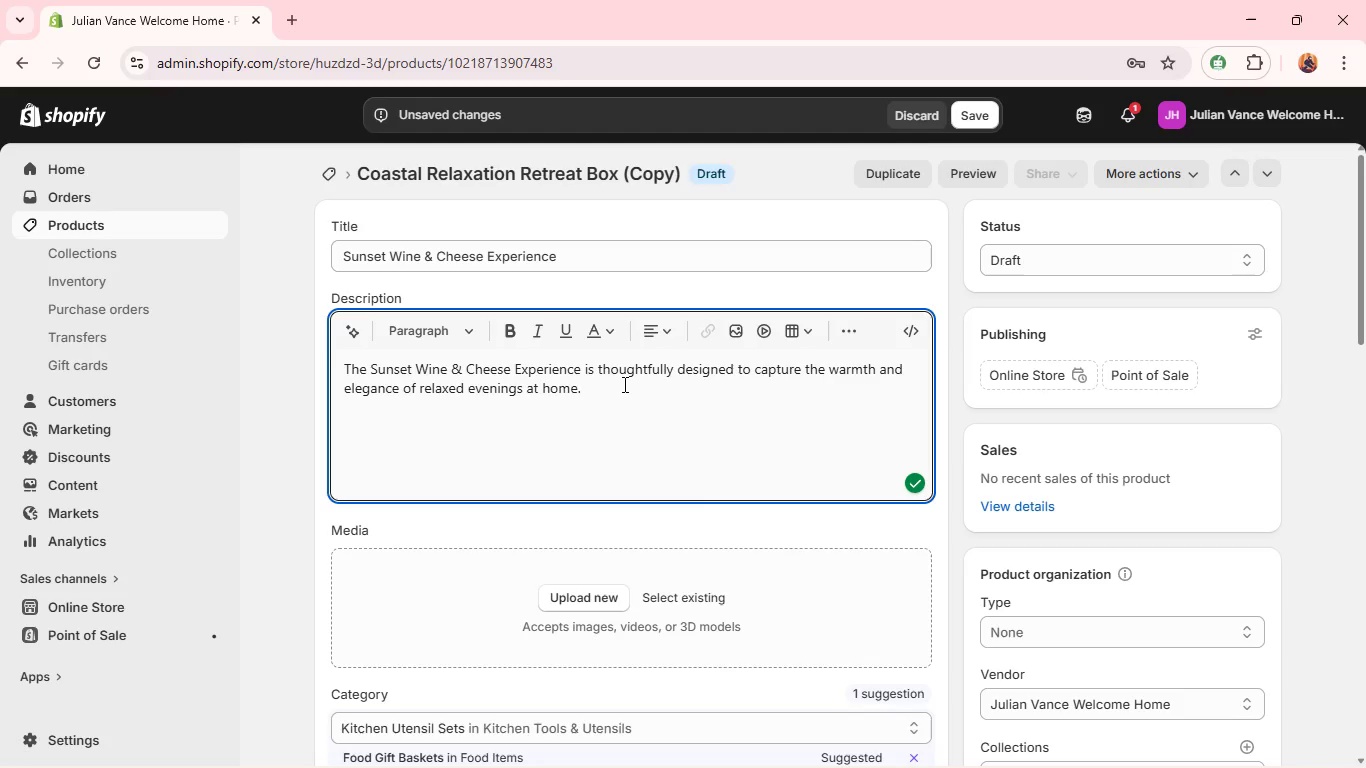 
type( Ths)
key(Backspace)
type(is curated a)
key(Backspace)
type(set features a selection of premium wines paired with gourment )
key(Backspace)
key(Backspace)
key(Backspace)
type(t cheeses, cim)
key(Backspace)
key(Backspace)
type(omplemented by stylis)
 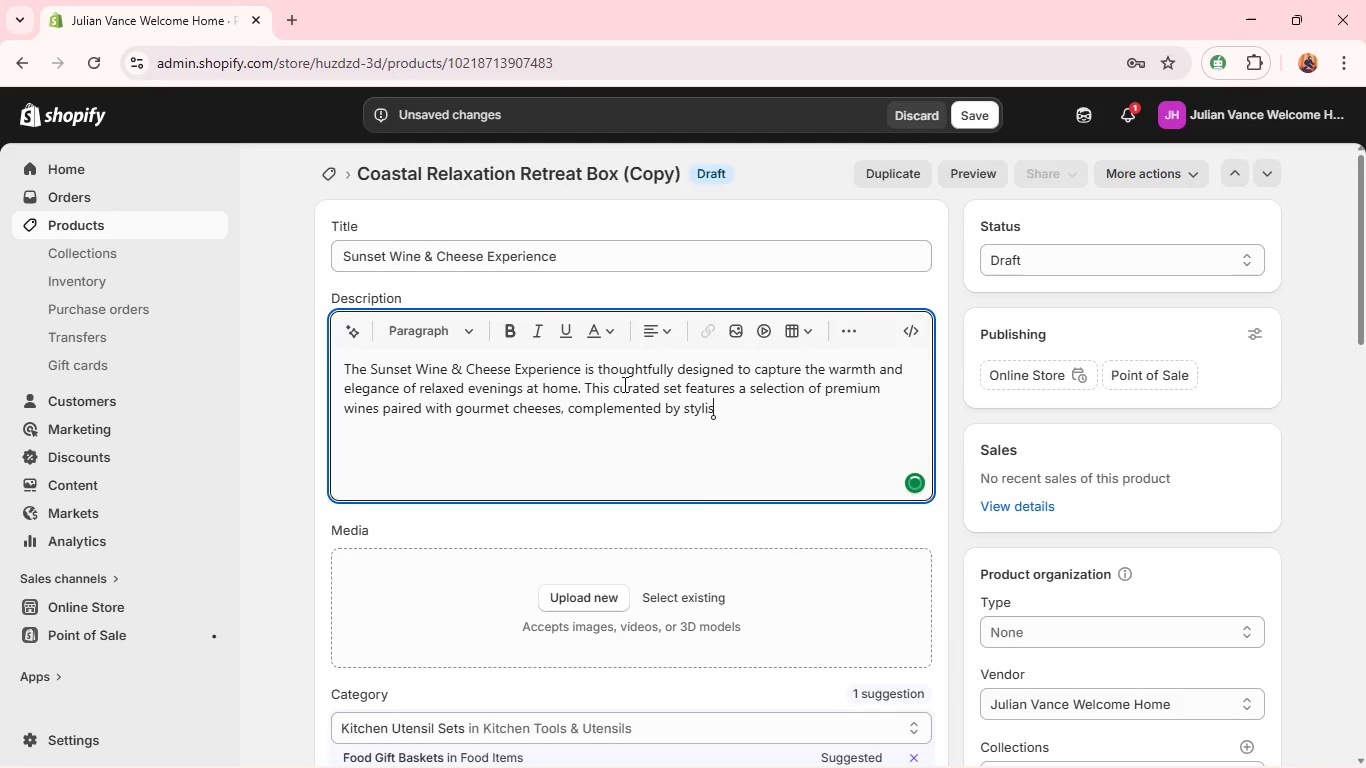 
key(H)
 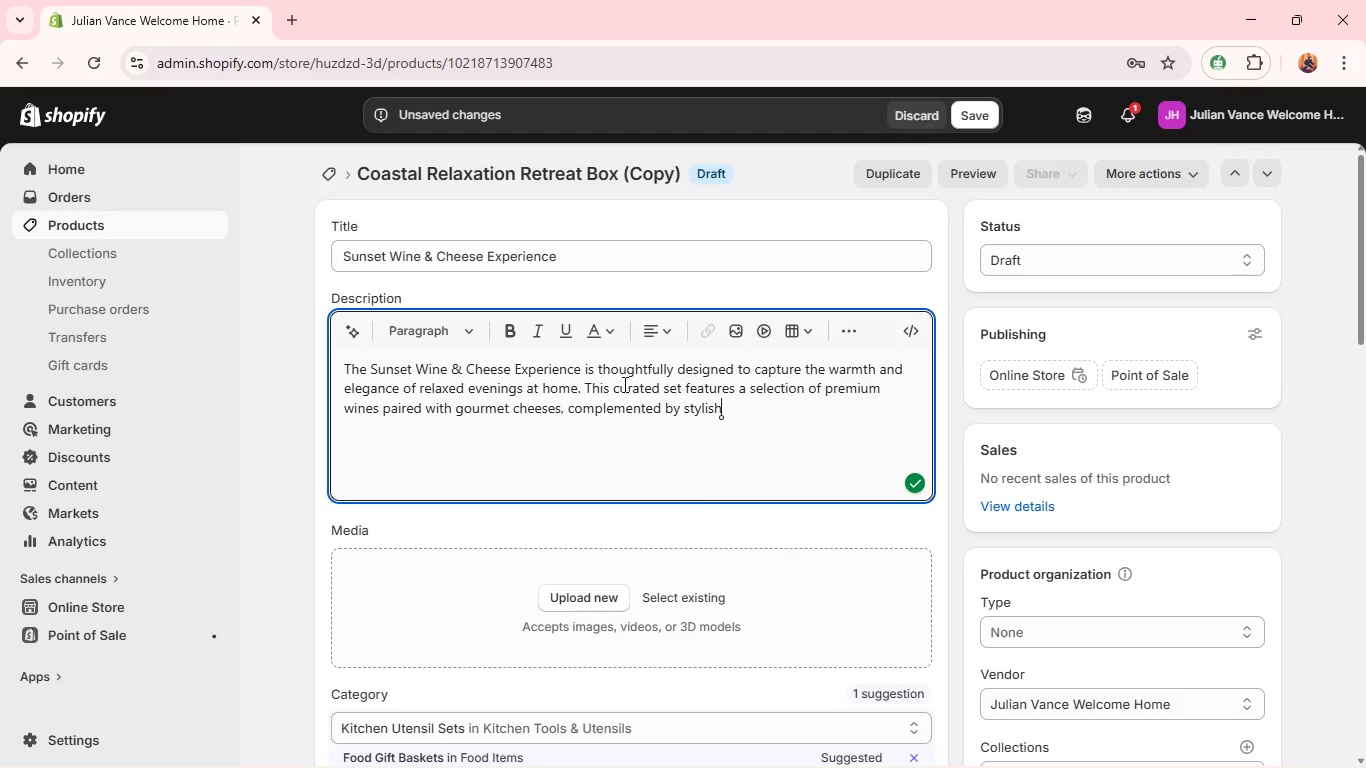 
type( serving accessories that eleve)
key(Backspace)
type(ate presentation and enjoyem)
key(Backspace)
key(Backspace)
type(ment. Each element is chosen to v)
key(Backspace)
type(create an effortless enterini)
key(Backspace)
 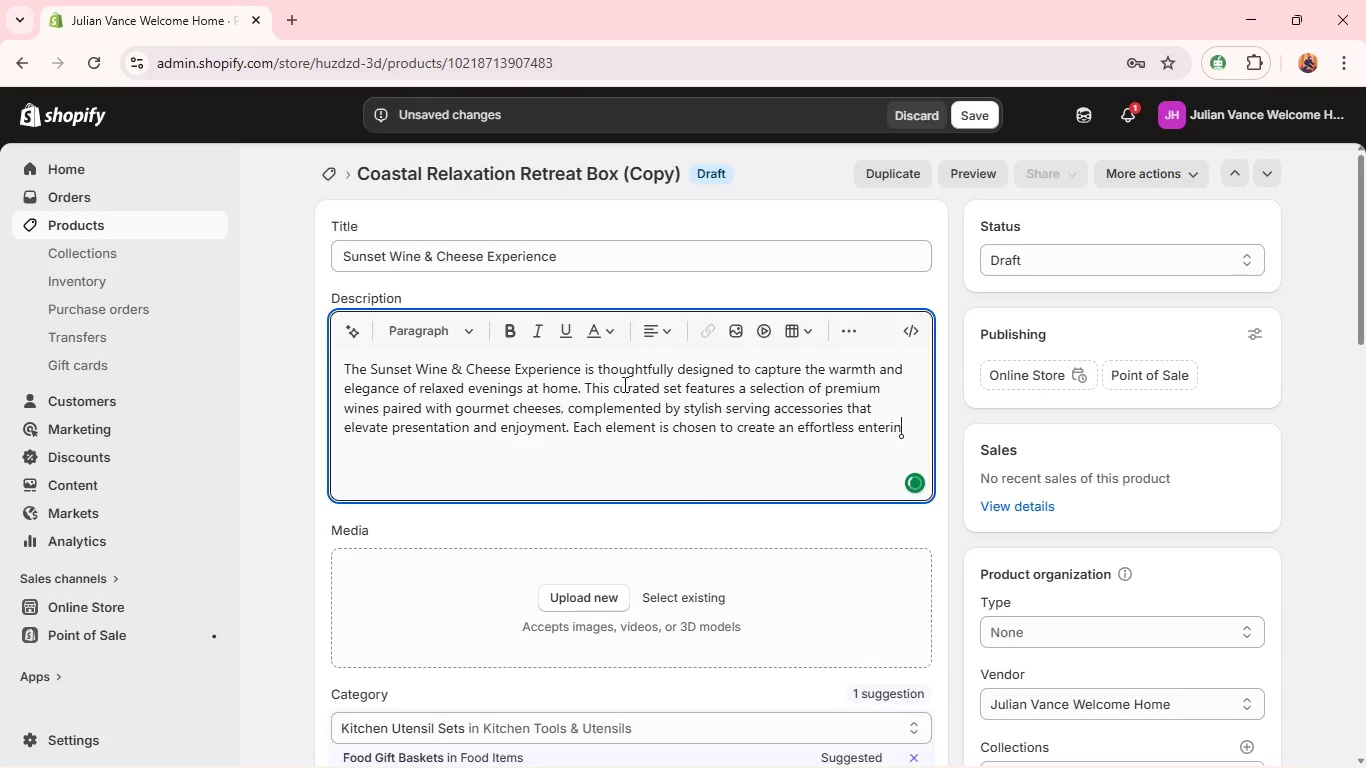 
type(ing experei)
key(Backspace)
key(Backspace)
type(ience, turning simple gathering)
key(Backspace)
type(s into indulgent, memorable moments. Ideal for waterfront or scenic properties, it reflects the beauty of slowing down and p)
key(Backspace)
type(appreciating )
 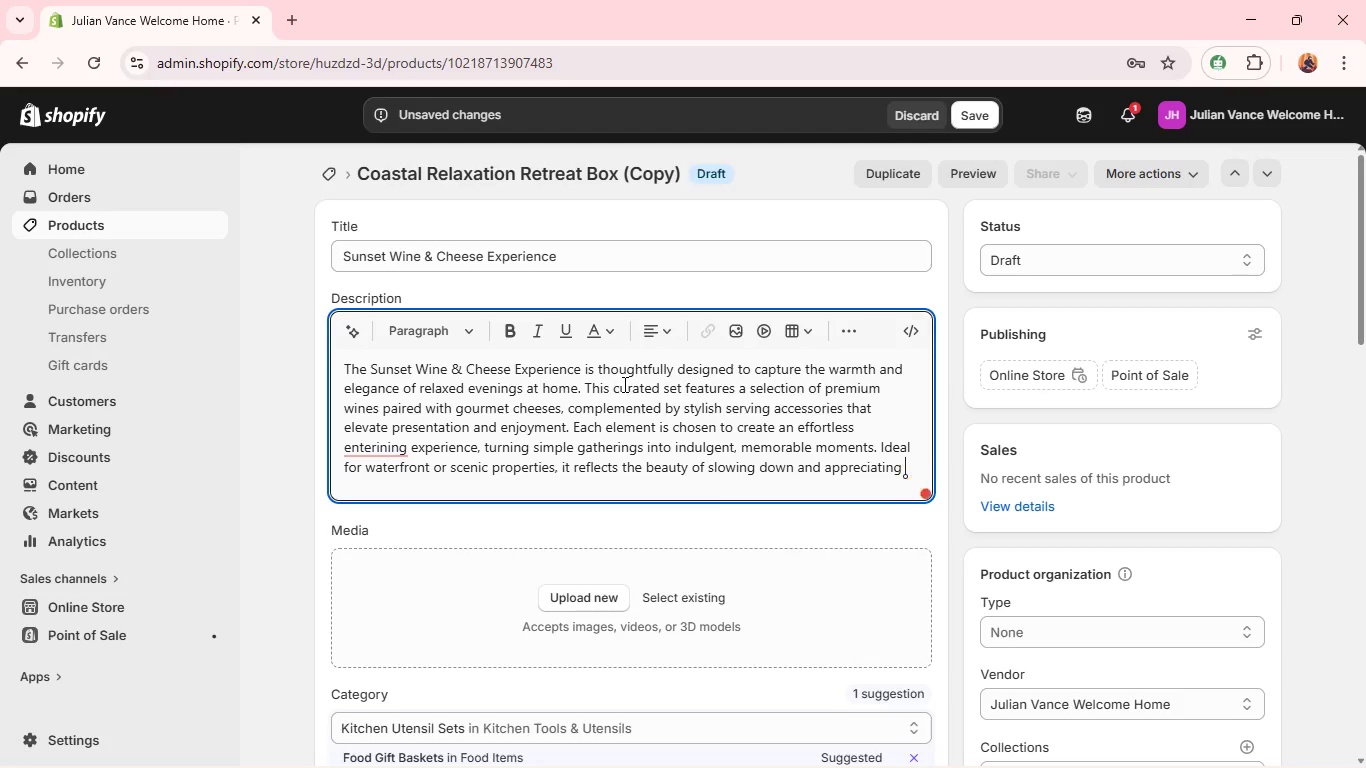 
left_click([356, 456])
 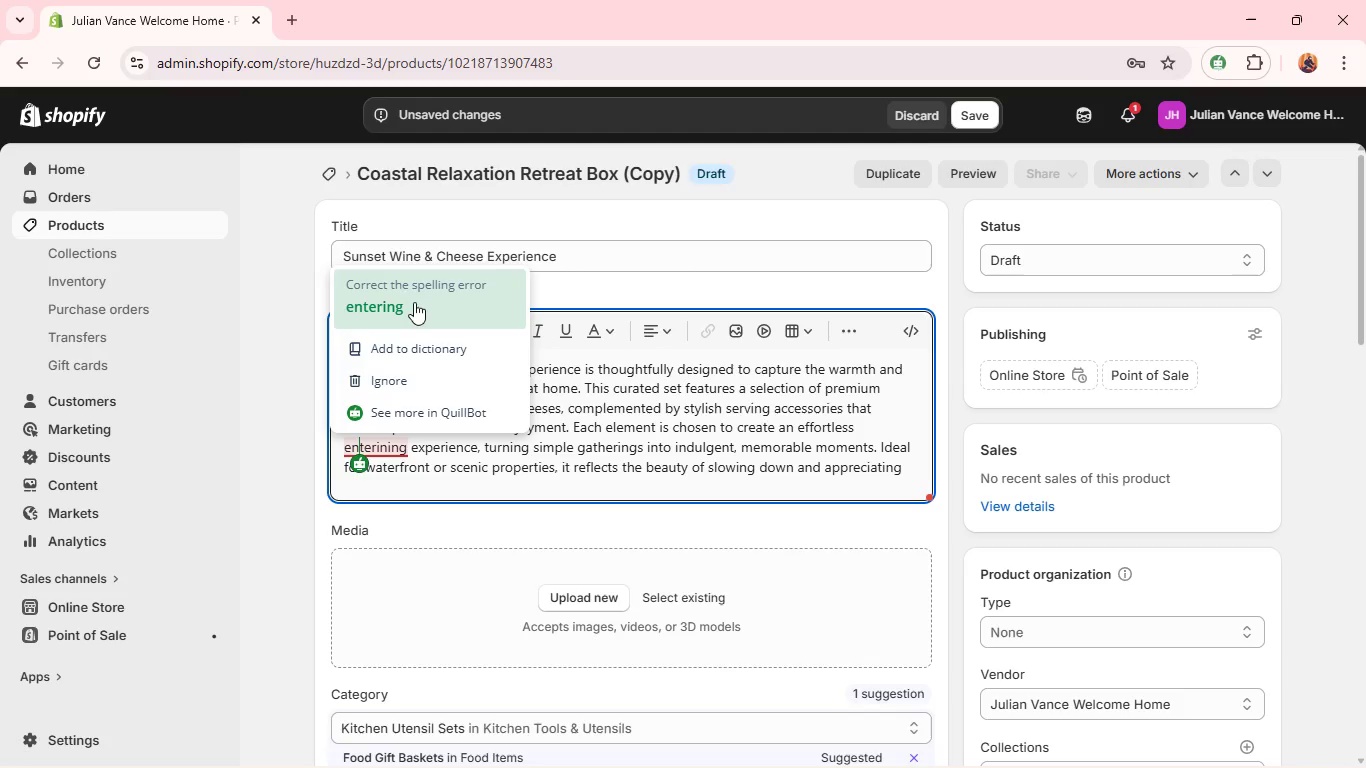 
left_click([414, 304])
 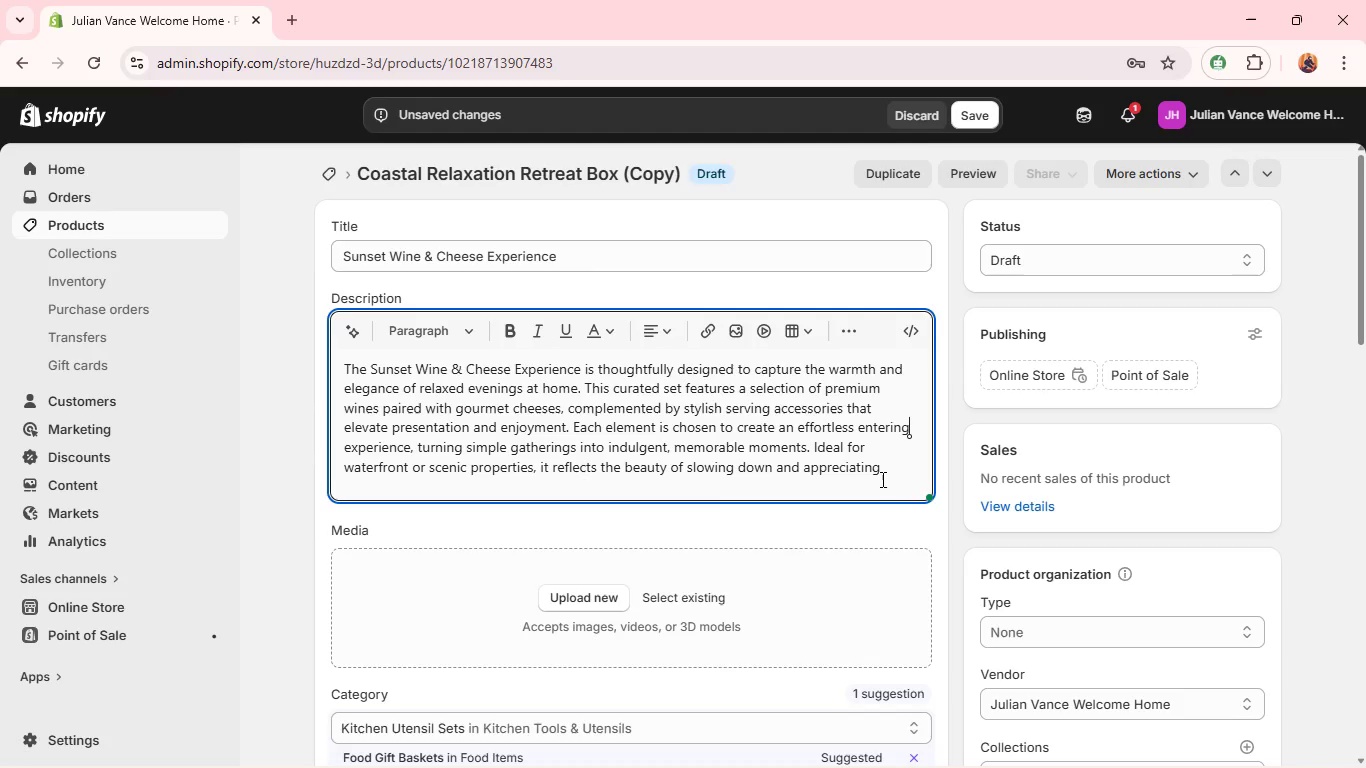 
left_click([902, 479])
 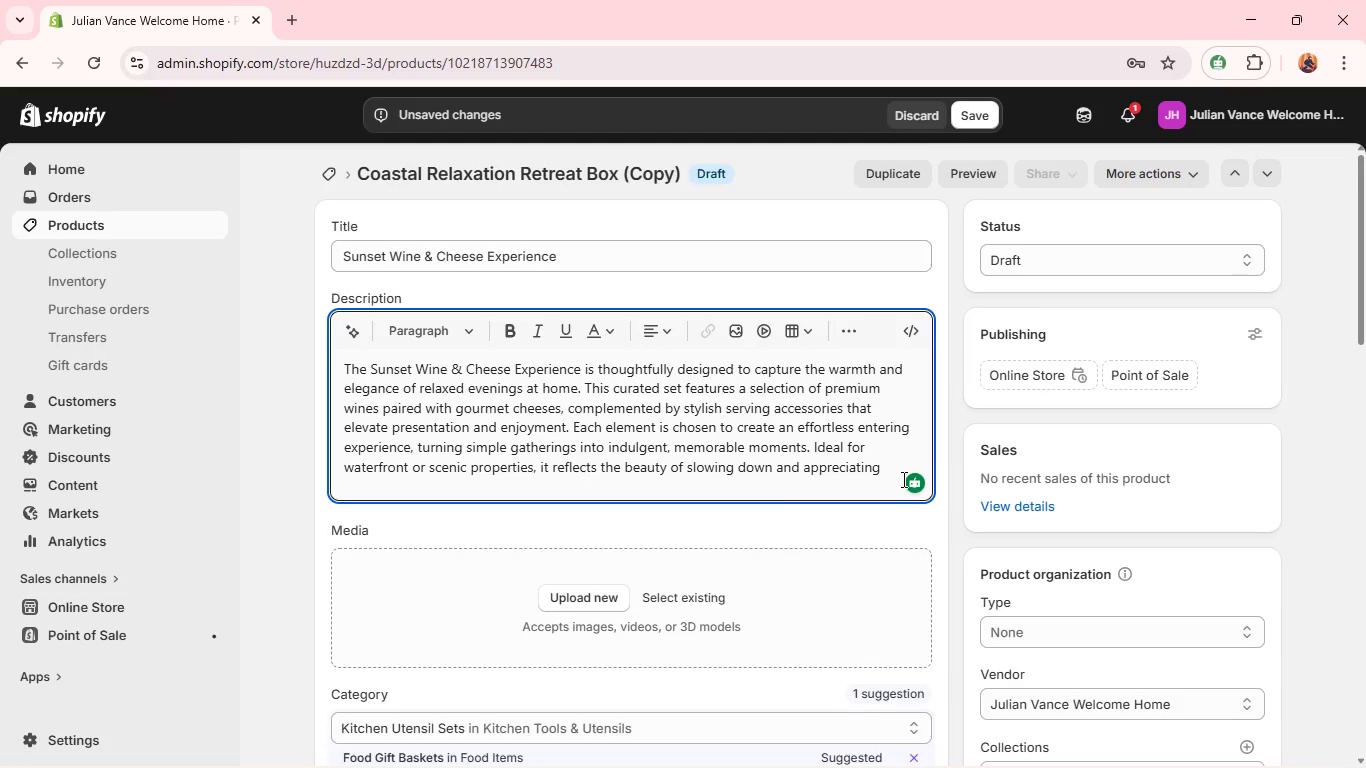 
wait(6.19)
 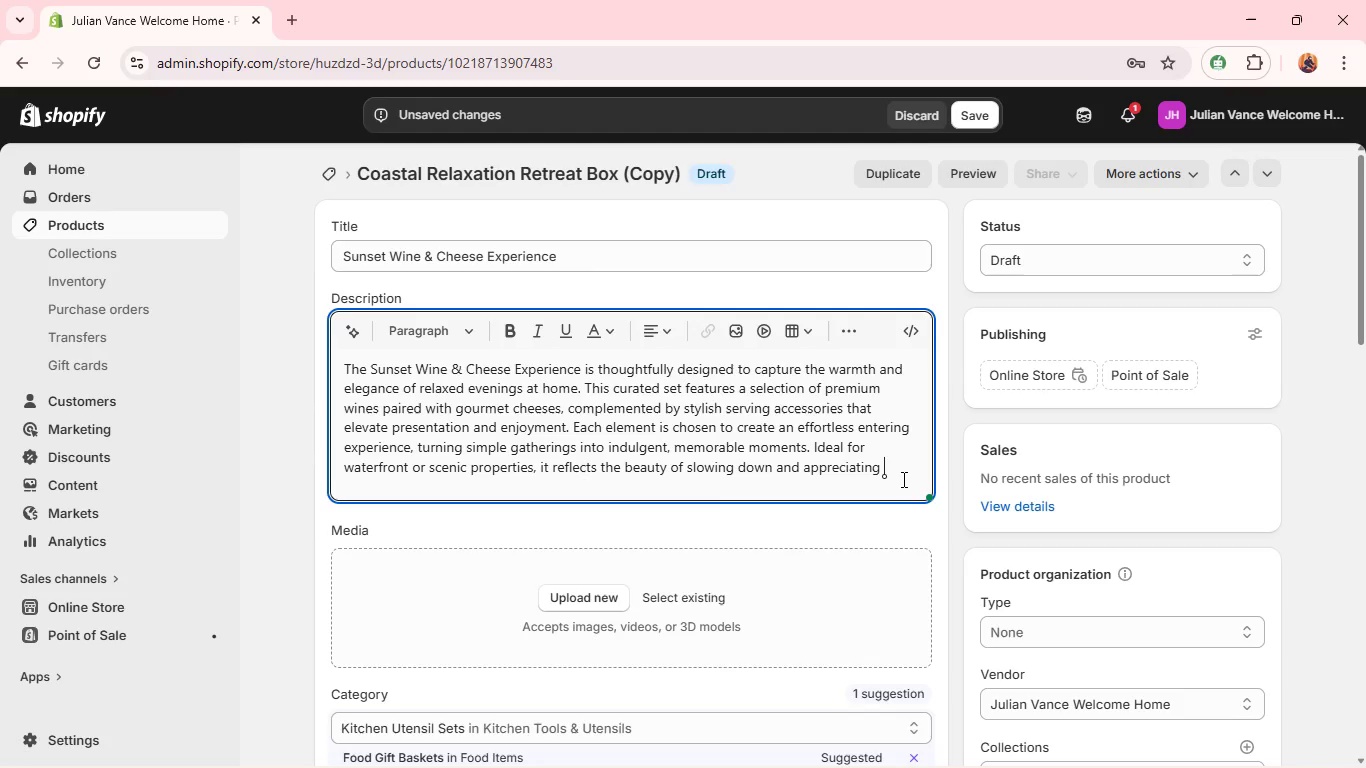 
type(life;s )
 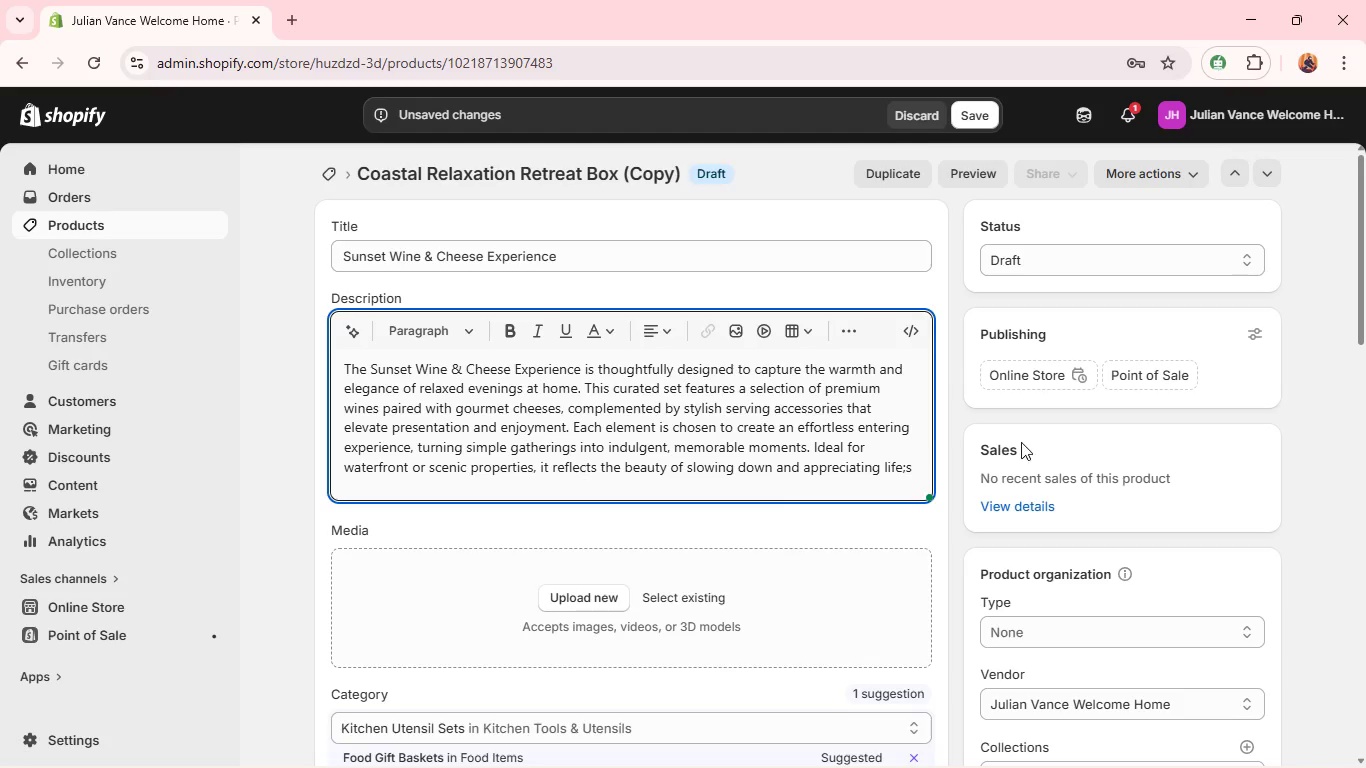 
key(Backspace)
 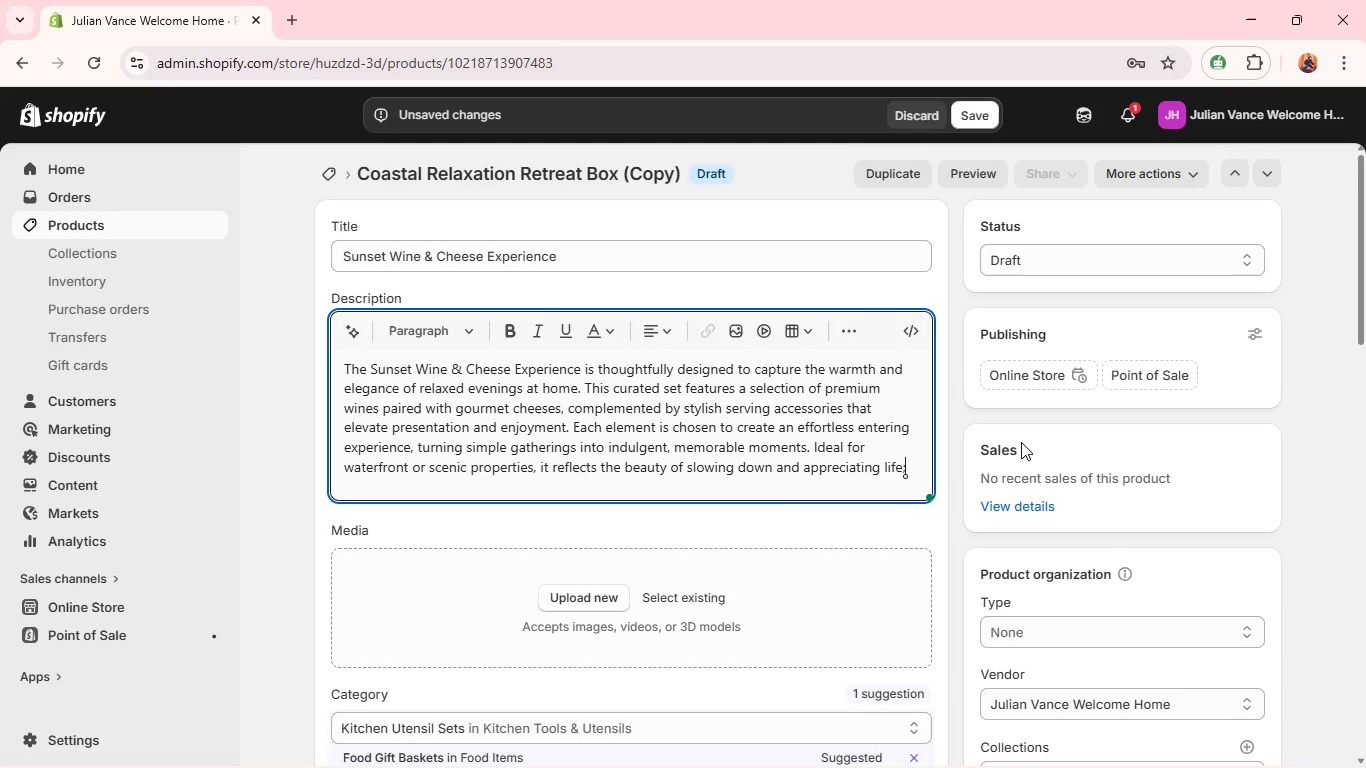 
key(Backspace)
 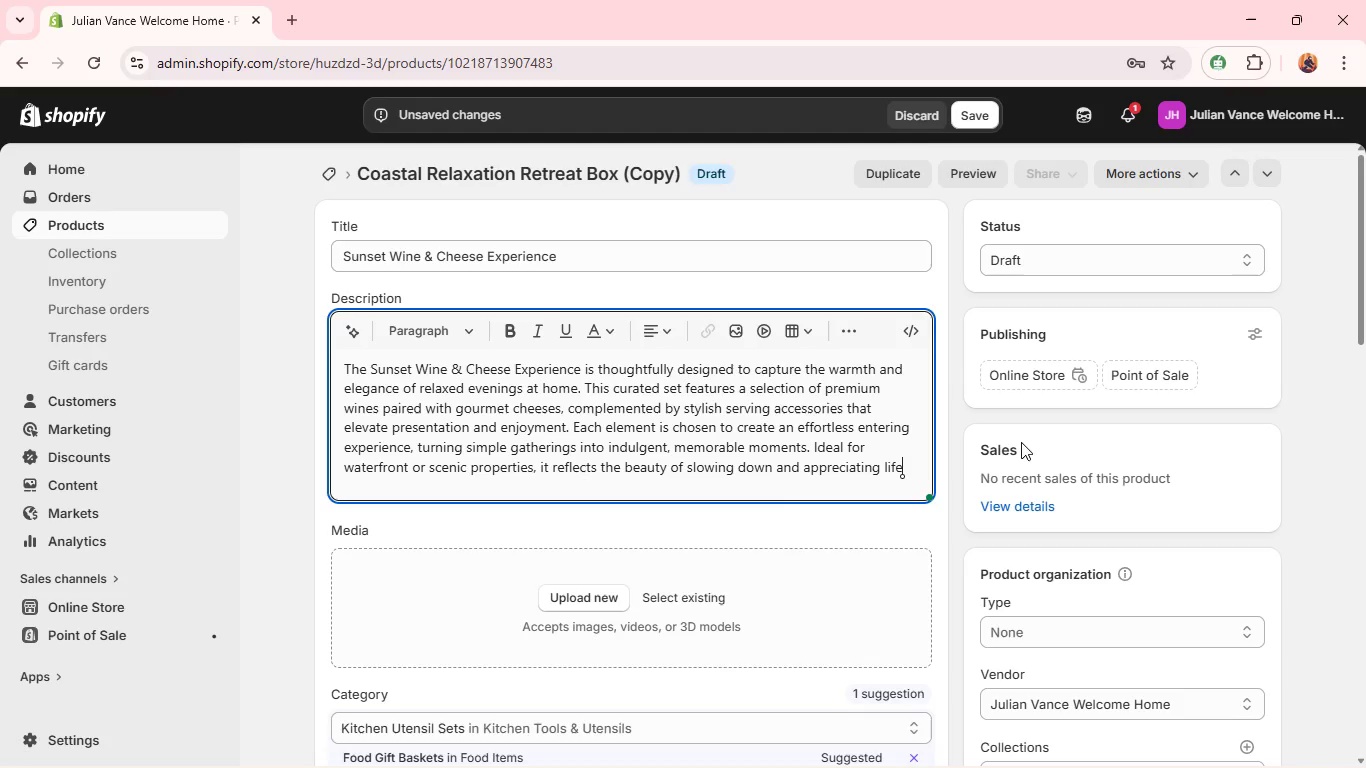 
key(Backspace)
 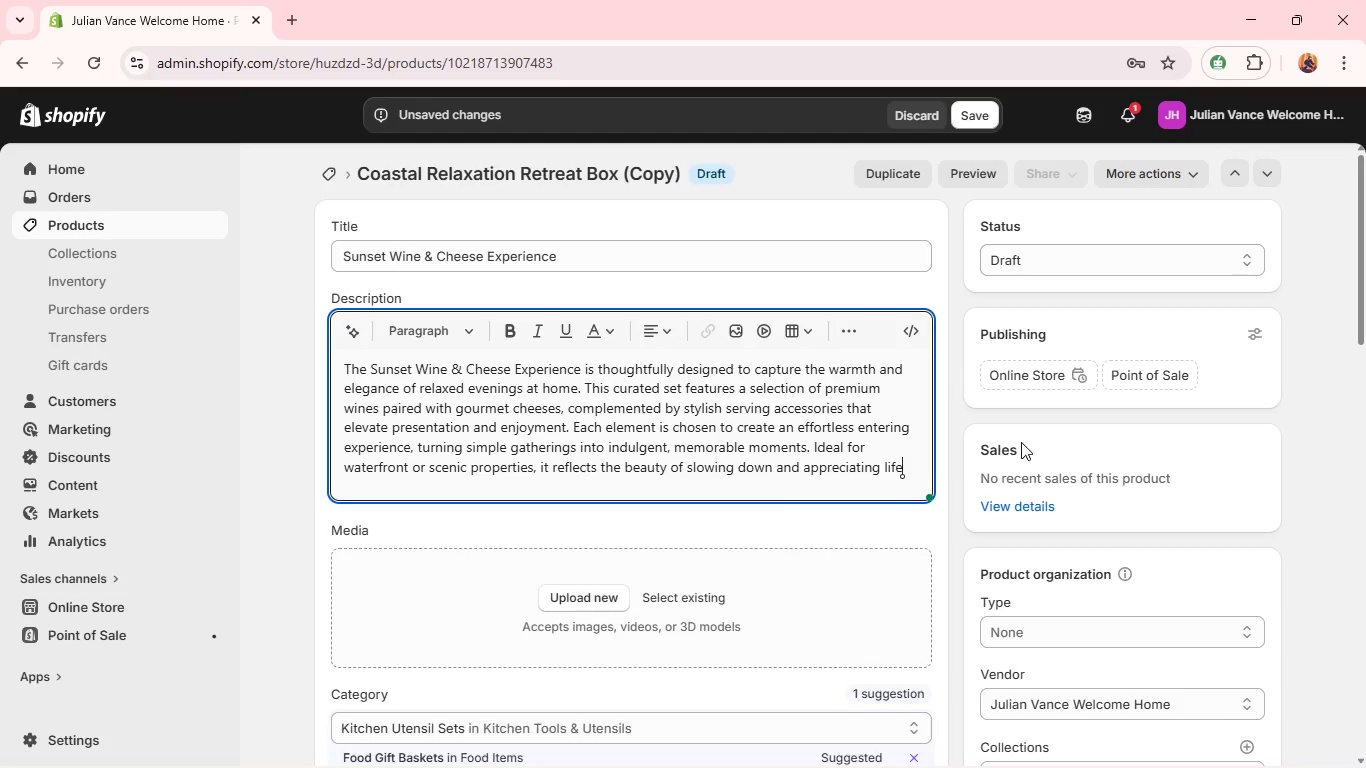 
key(Semicolon)
 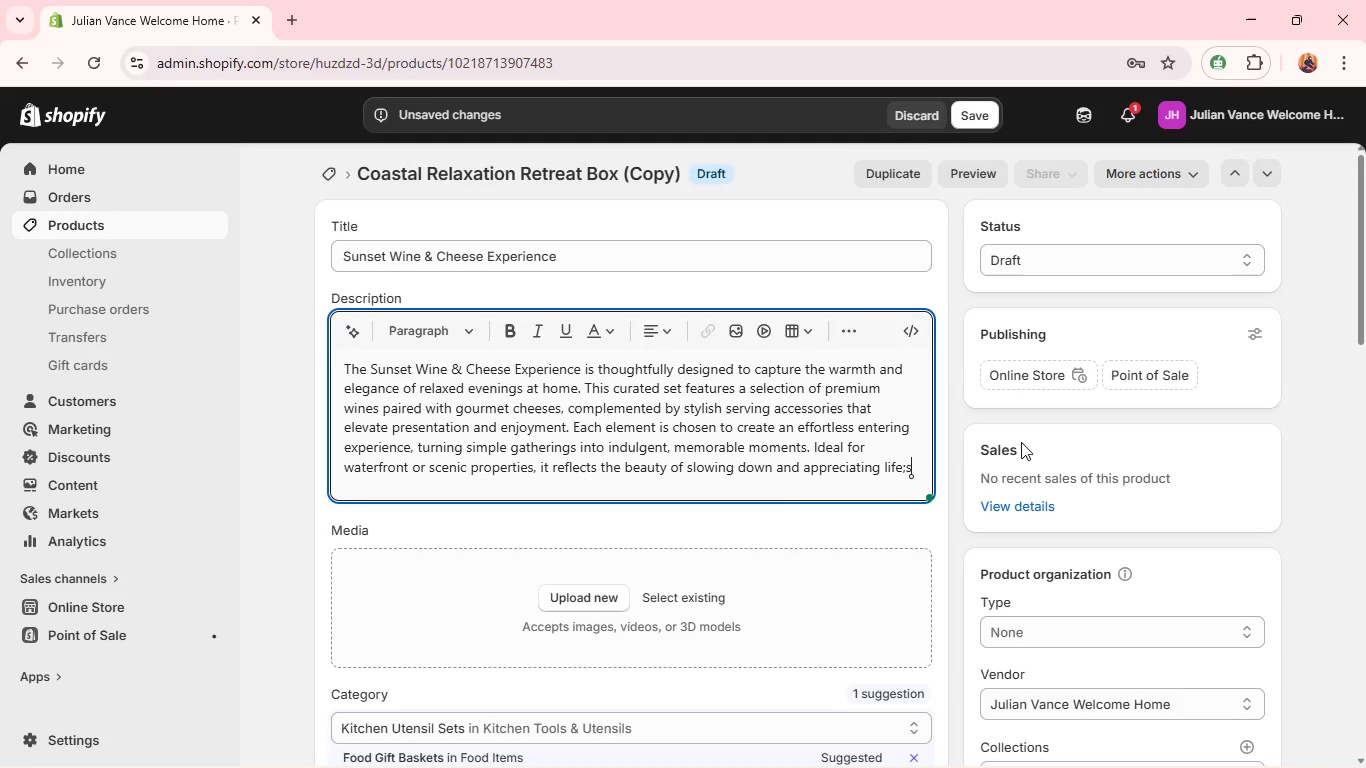 
key(S)
 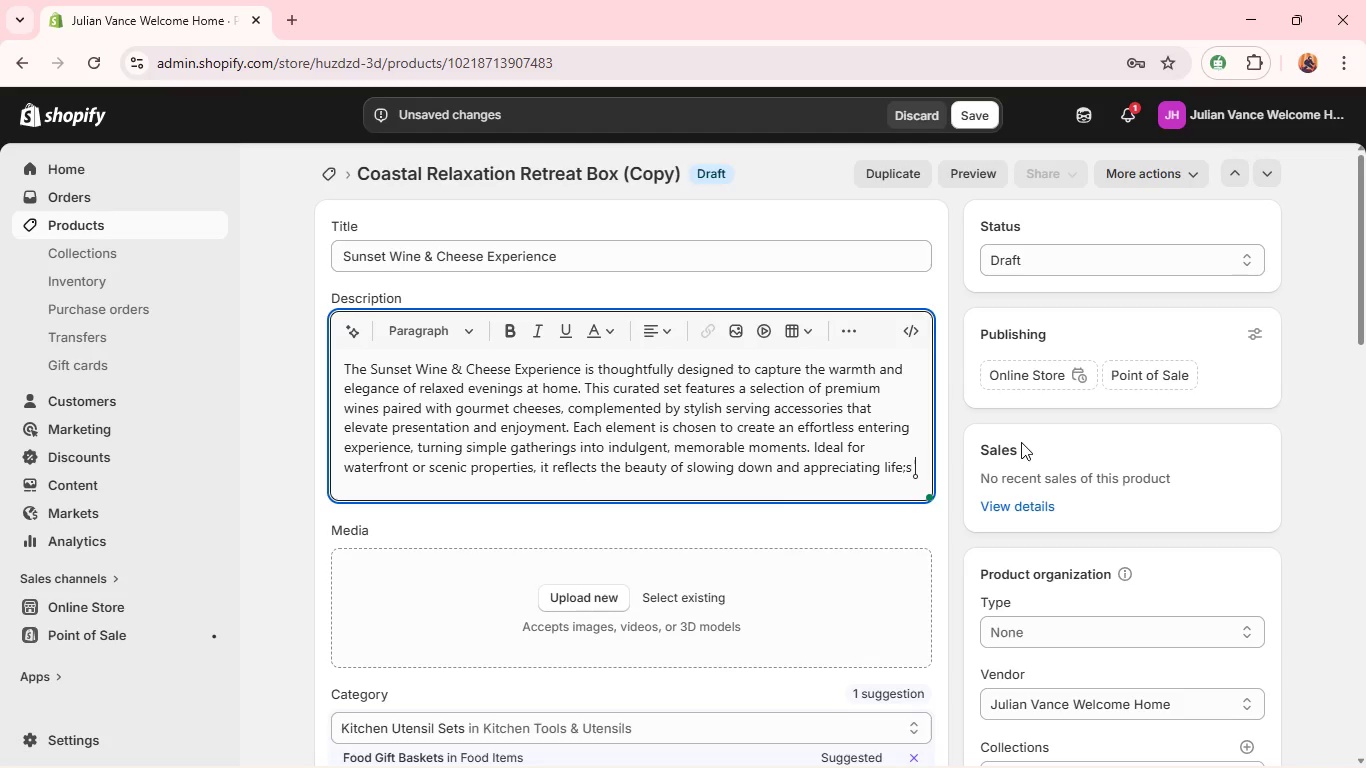 
key(Space)
 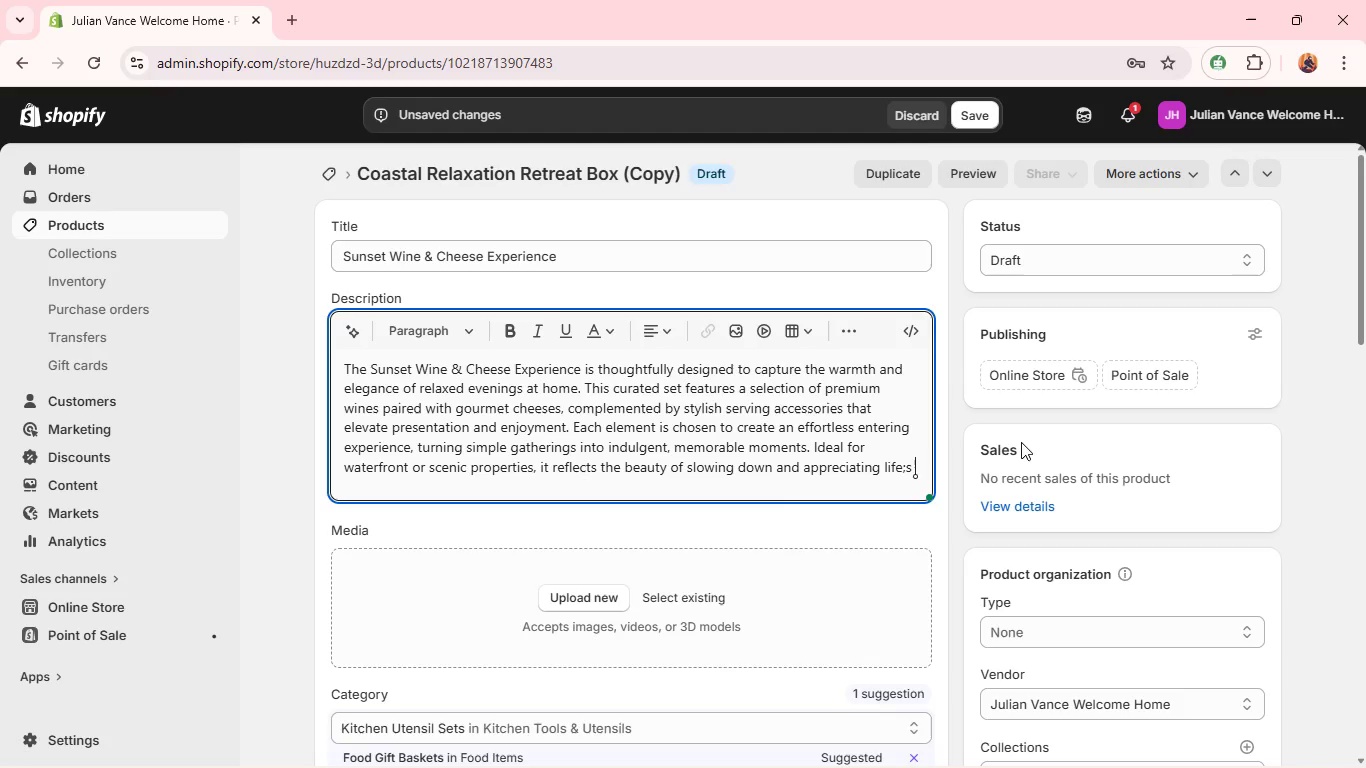 
key(Backspace)
 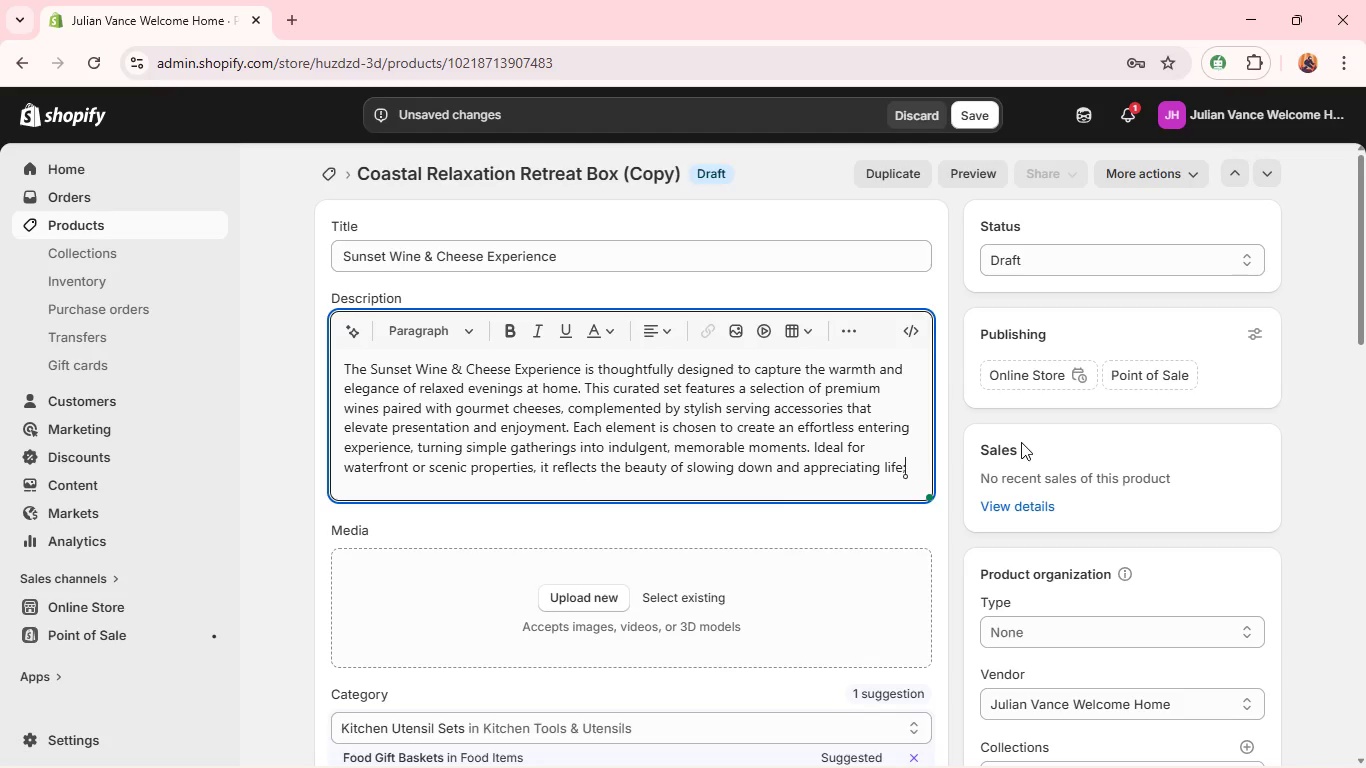 
key(Backspace)
 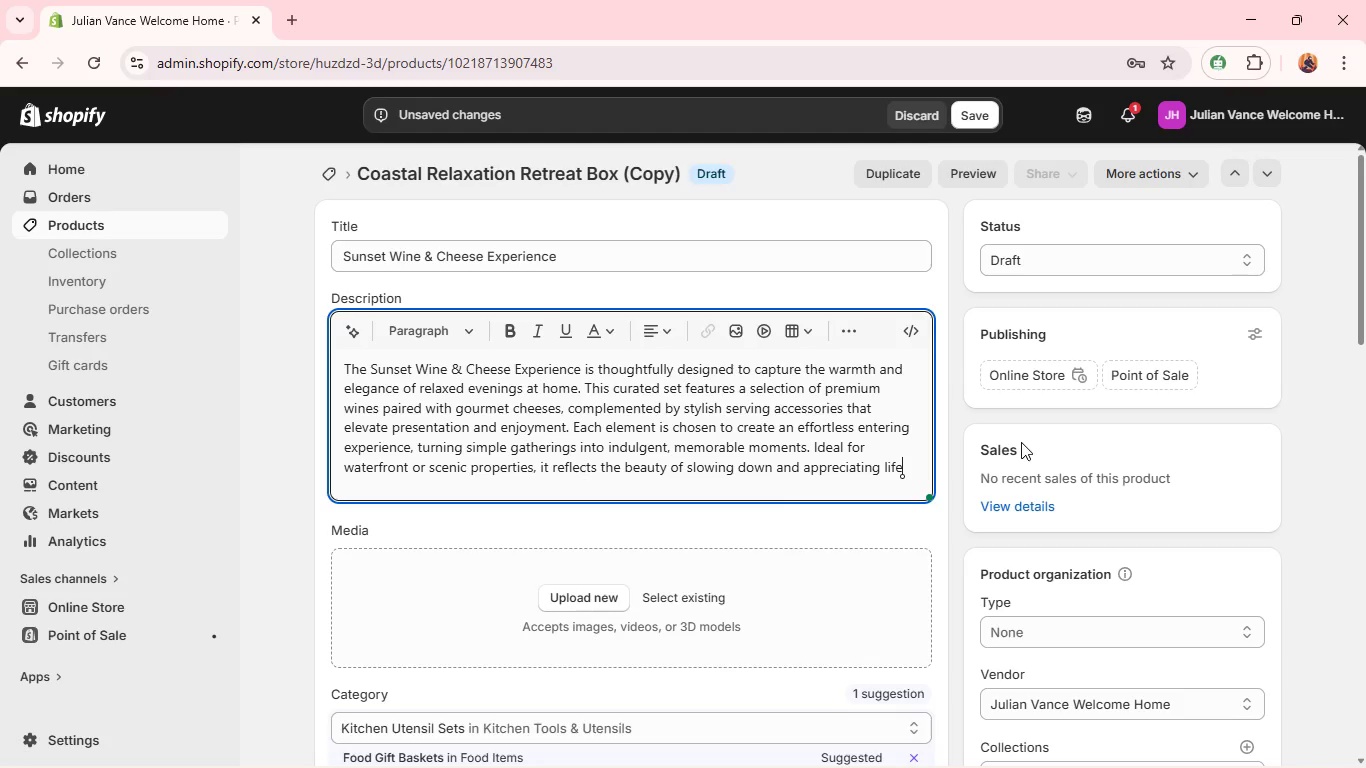 
key(Backspace)
 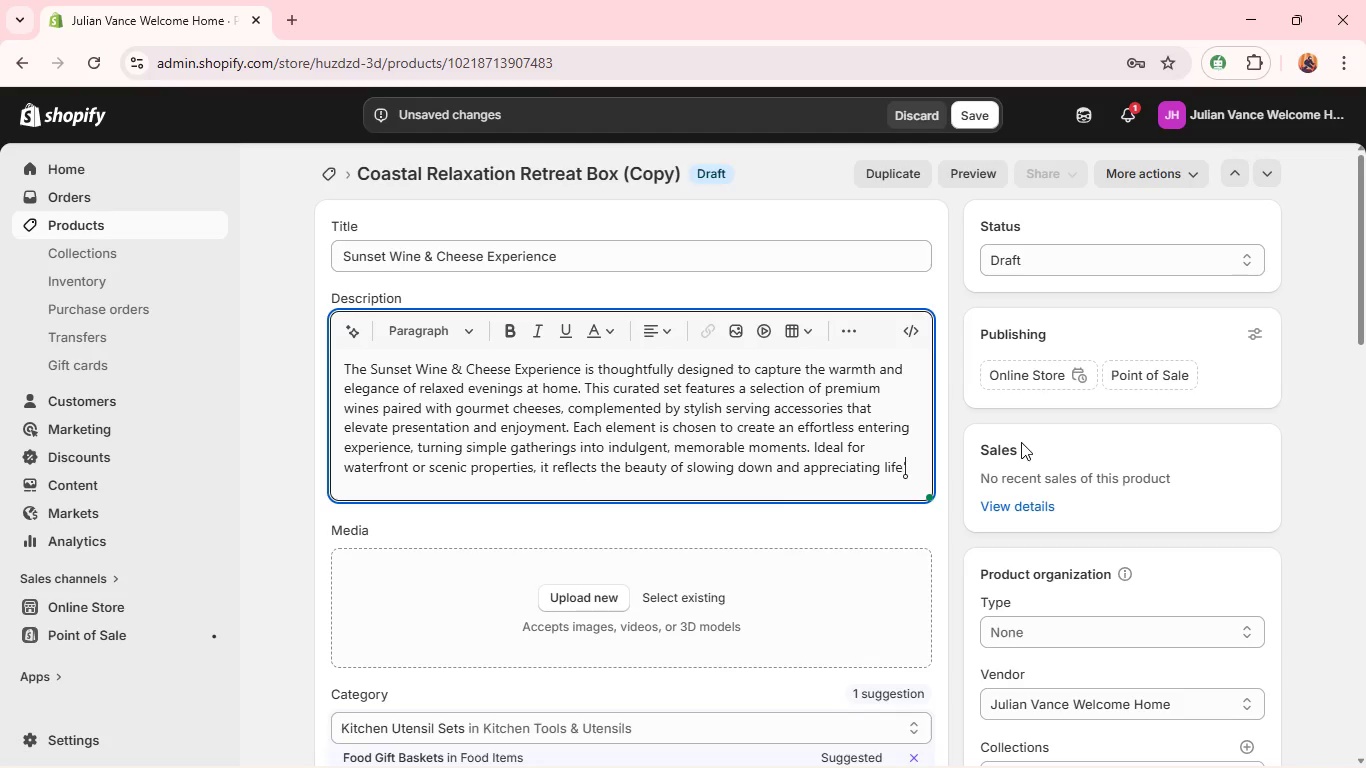 
key(Quote)
 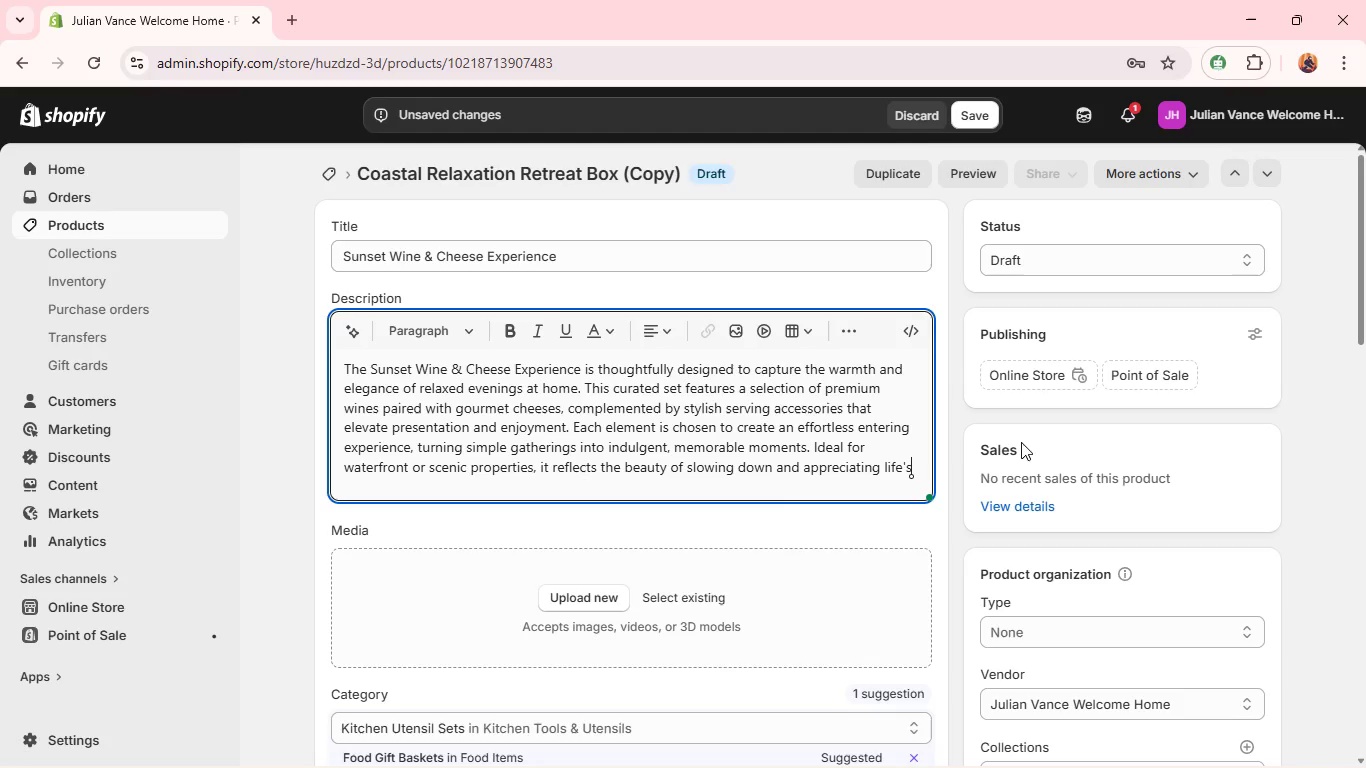 
key(S)
 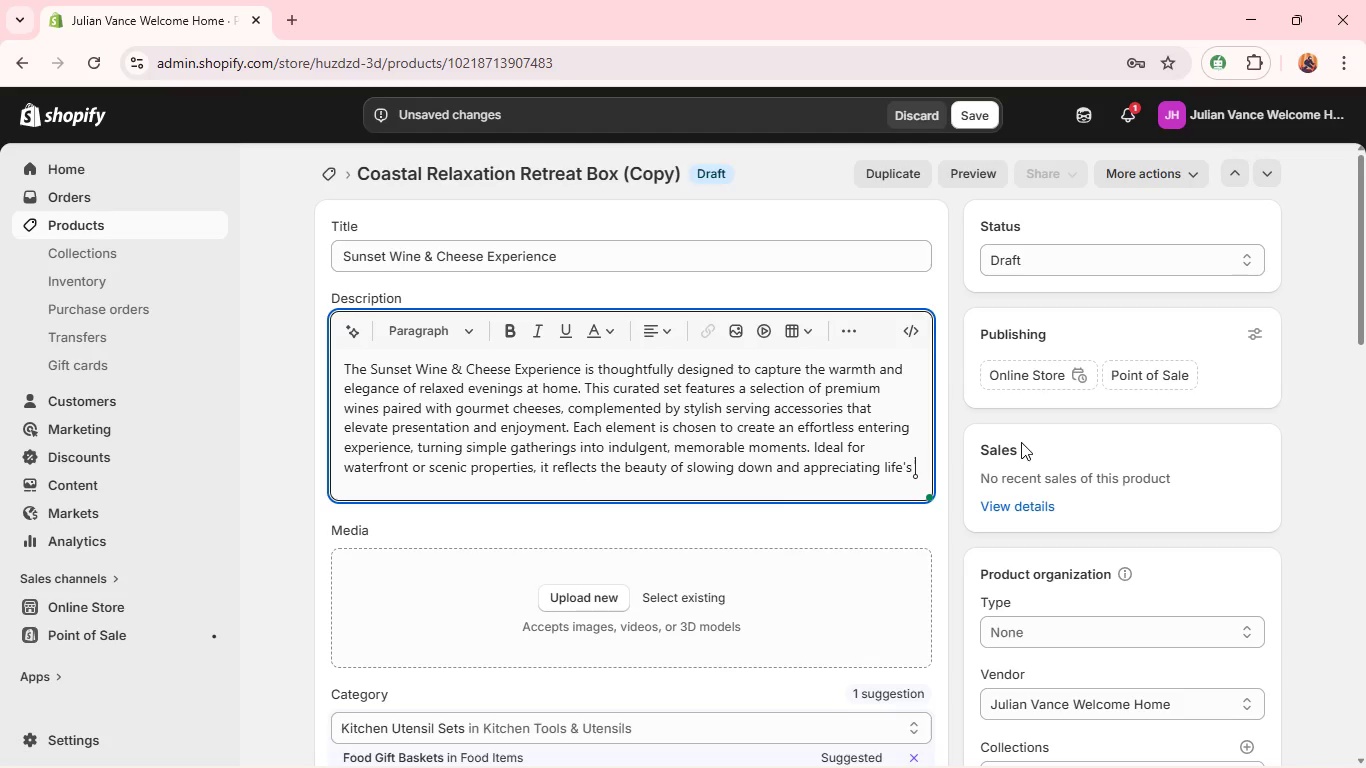 
key(Space)
 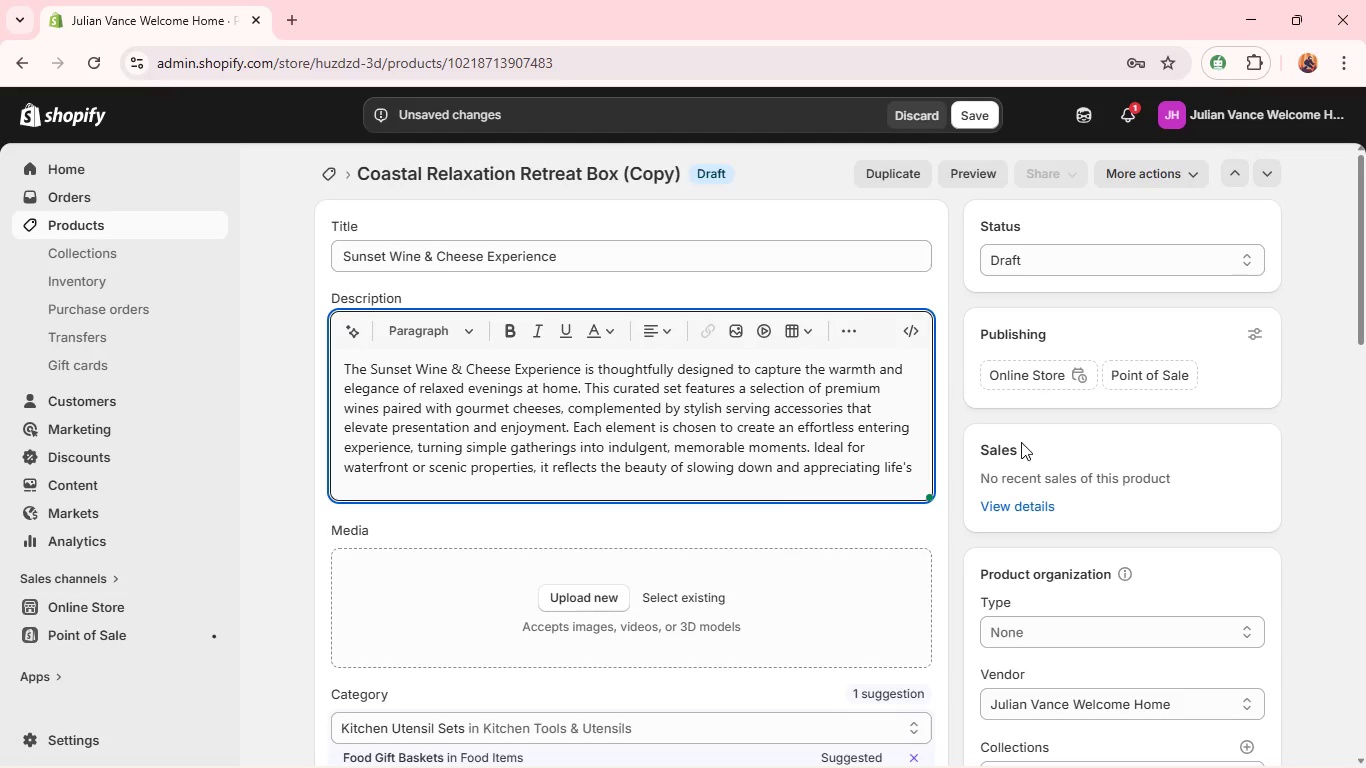 
wait(5.39)
 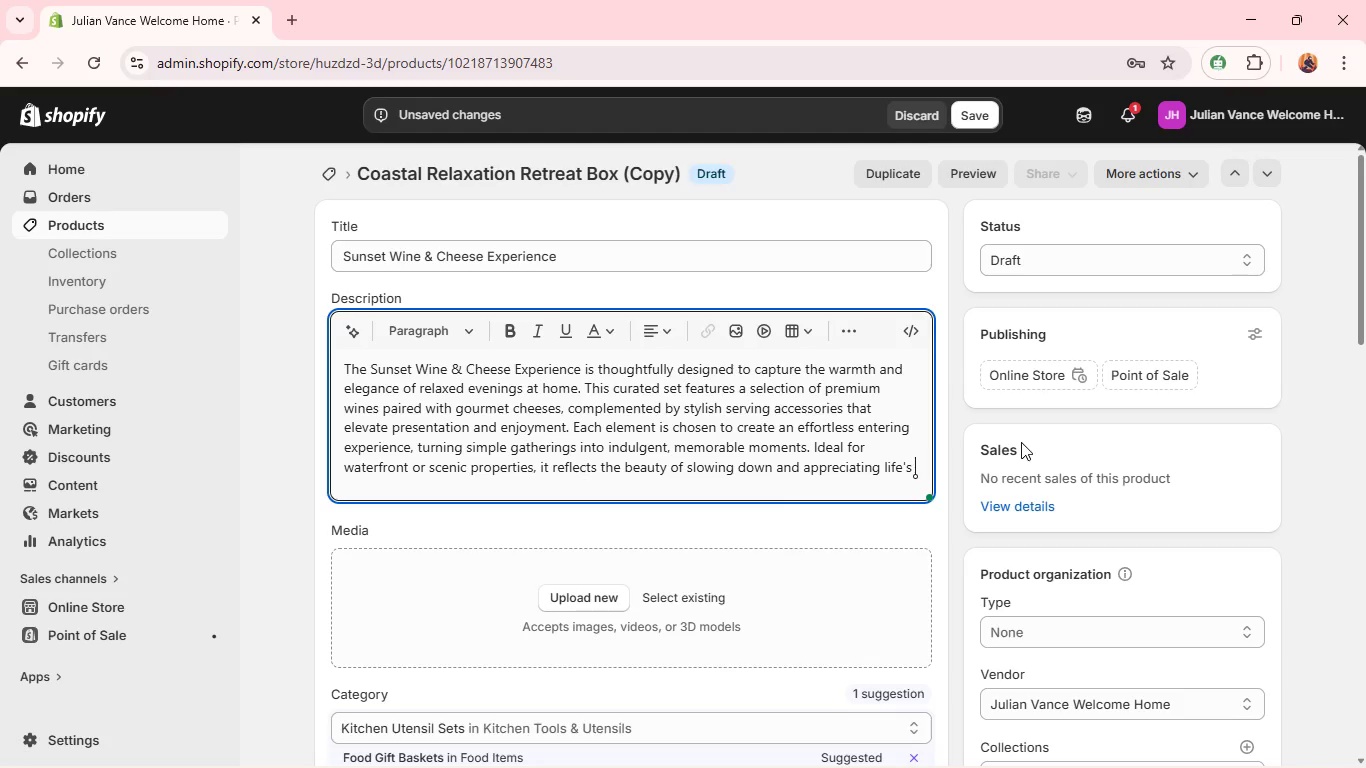 
type(finer deatils. As a luxury closing gift, this set showcases refined taste and in)
 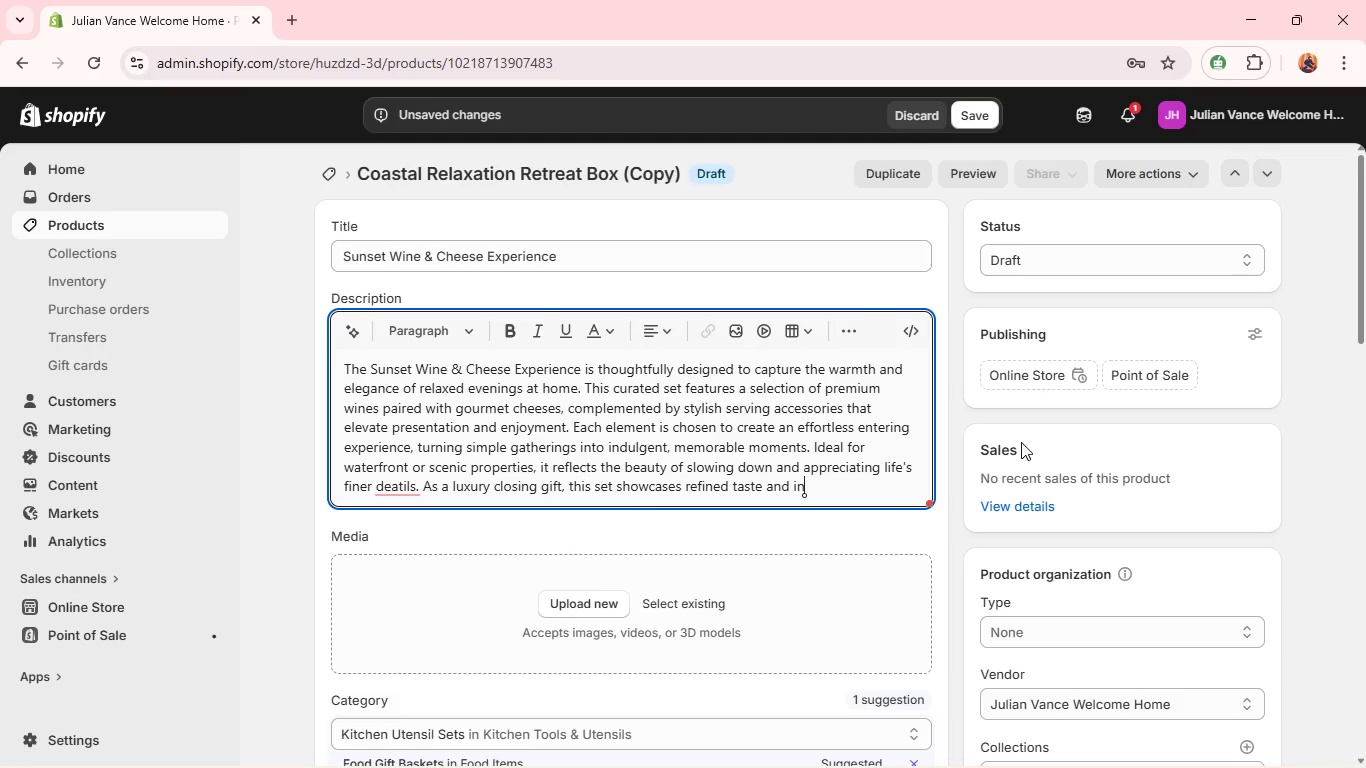 
type(tentional curation, making a standout choice for discrening )
 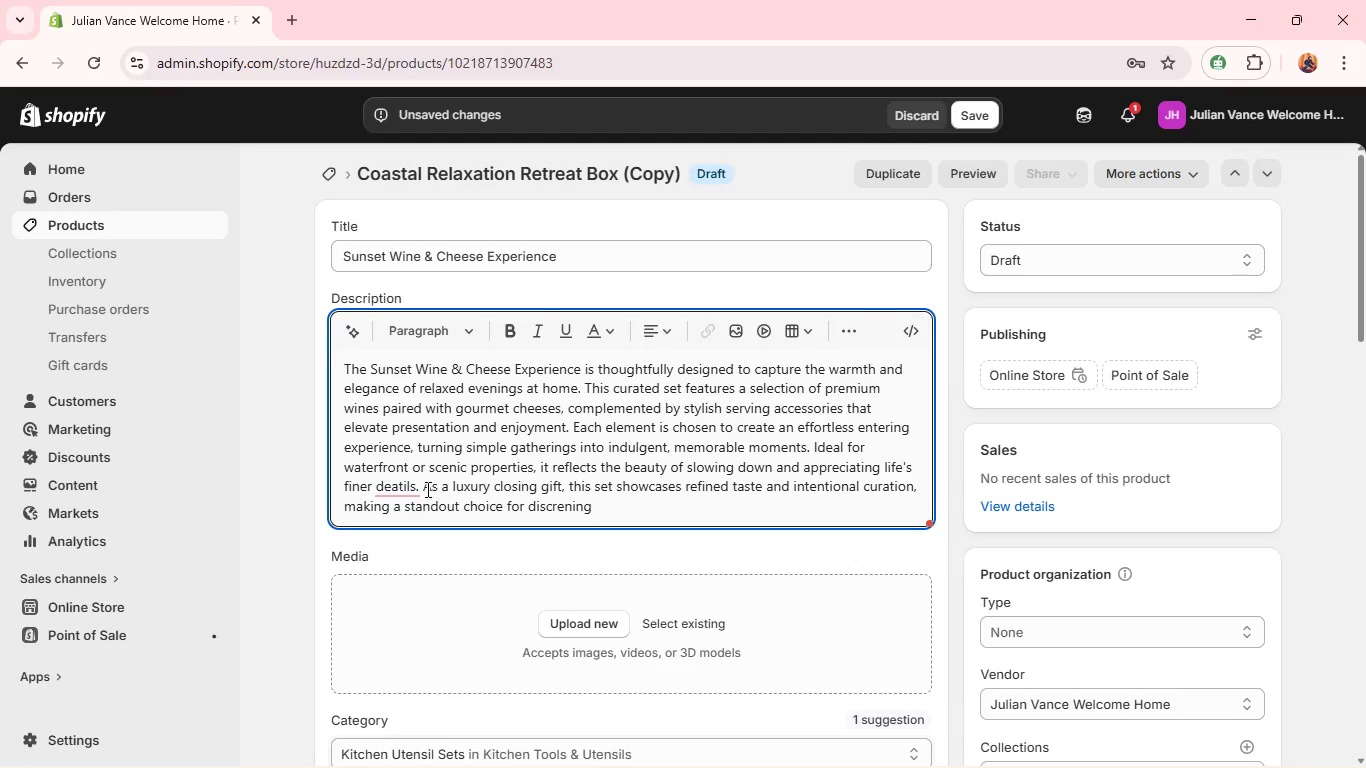 
left_click([420, 489])
 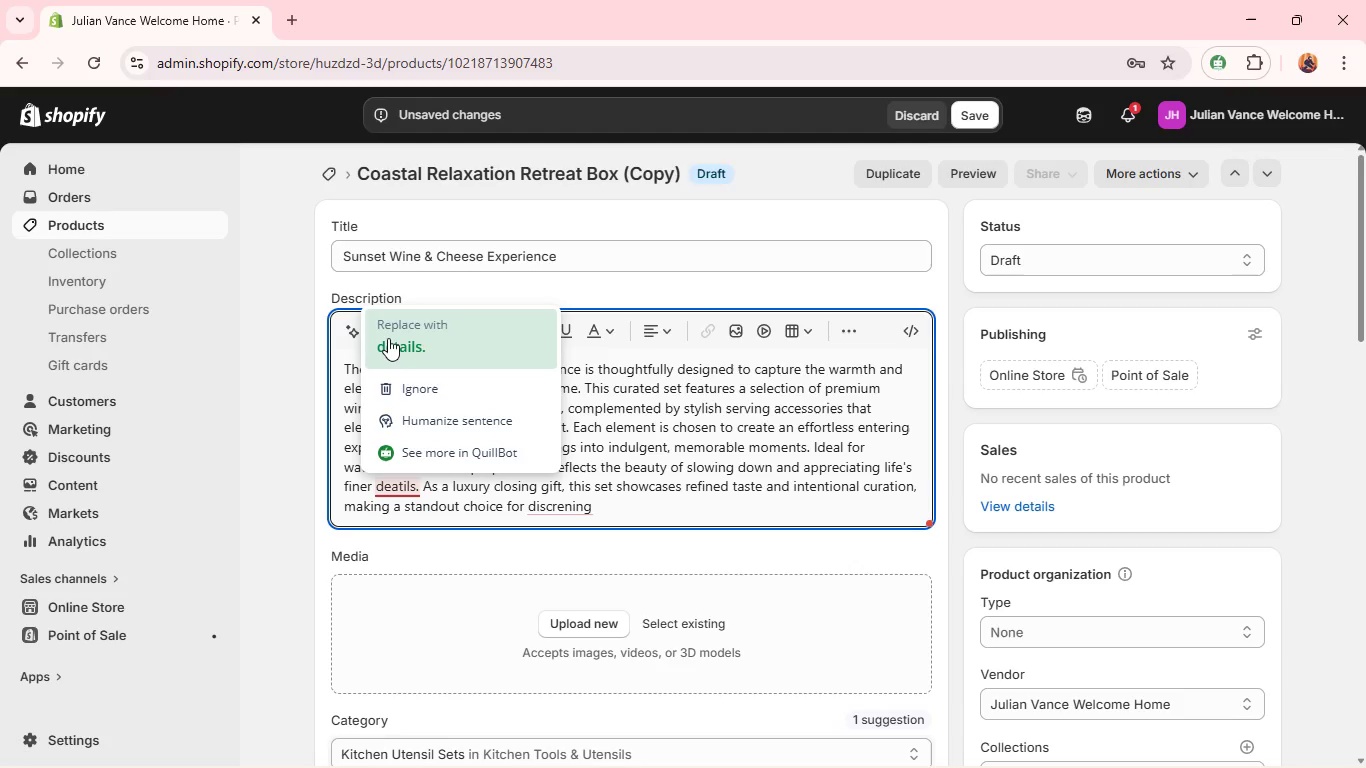 
left_click([388, 338])
 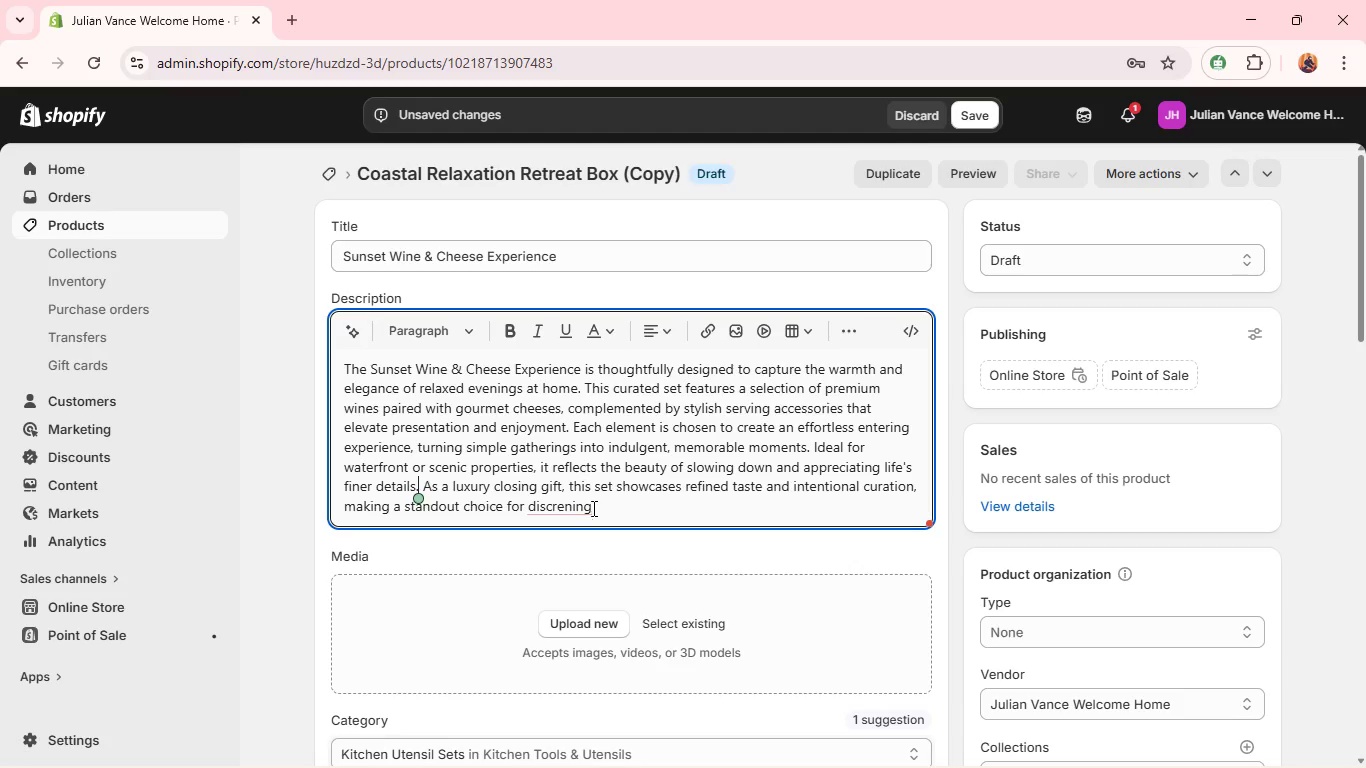 
left_click([592, 509])
 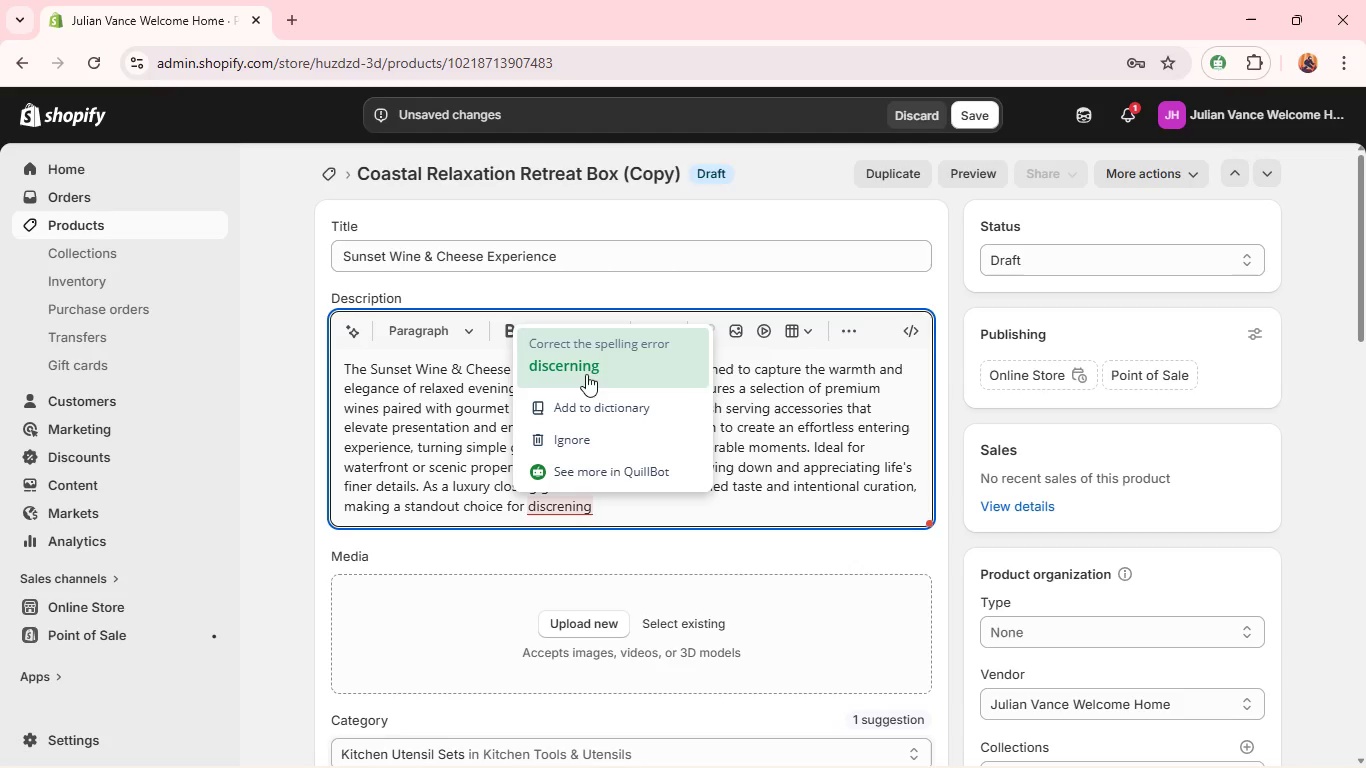 
left_click([585, 374])
 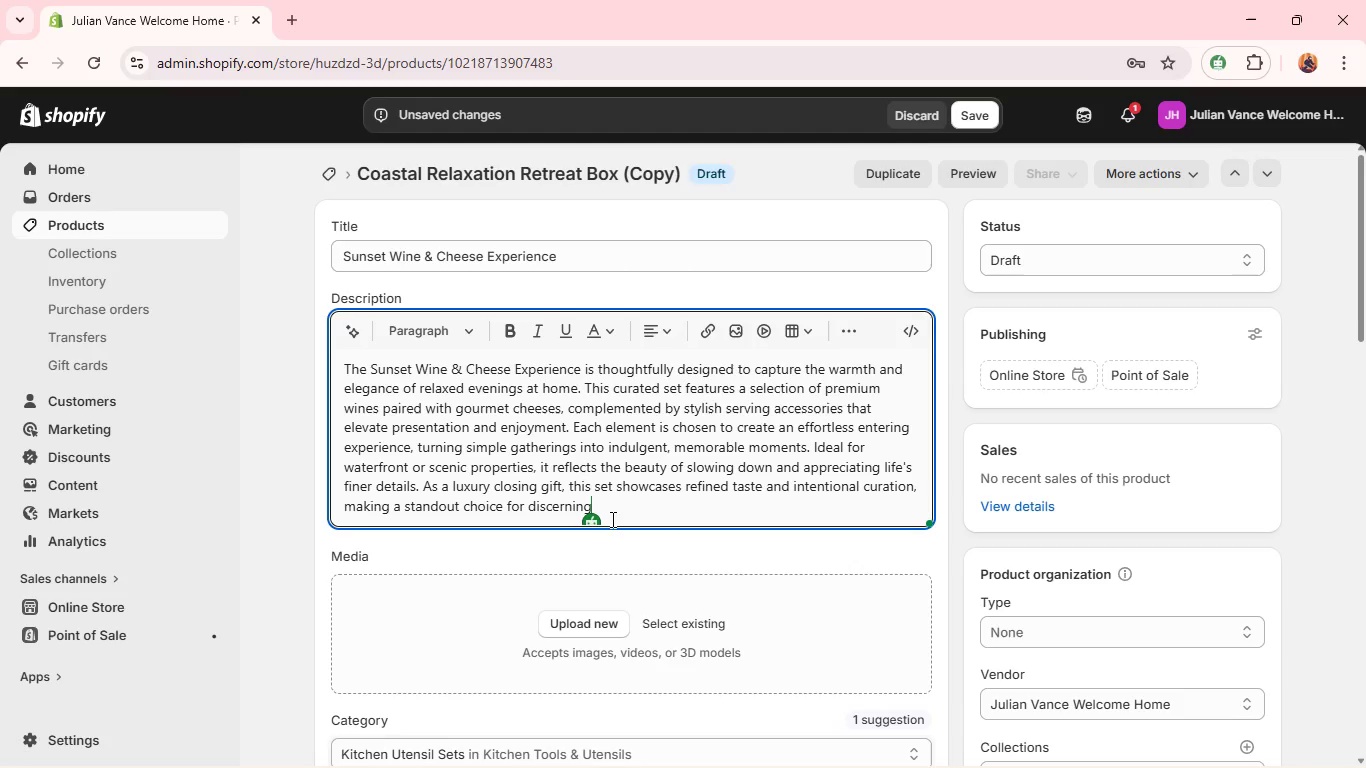 
type( homeowners. This bespoke realtor gift box celebrates the art of slow living and soh)
key(Backspace)
type(phisticated s)
key(Backspace)
type(hosi)
key(Backspace)
type(pitality, offering not just a product, but a complete lifestyle experience rooted in comfort, connection, and understated elegance. )
 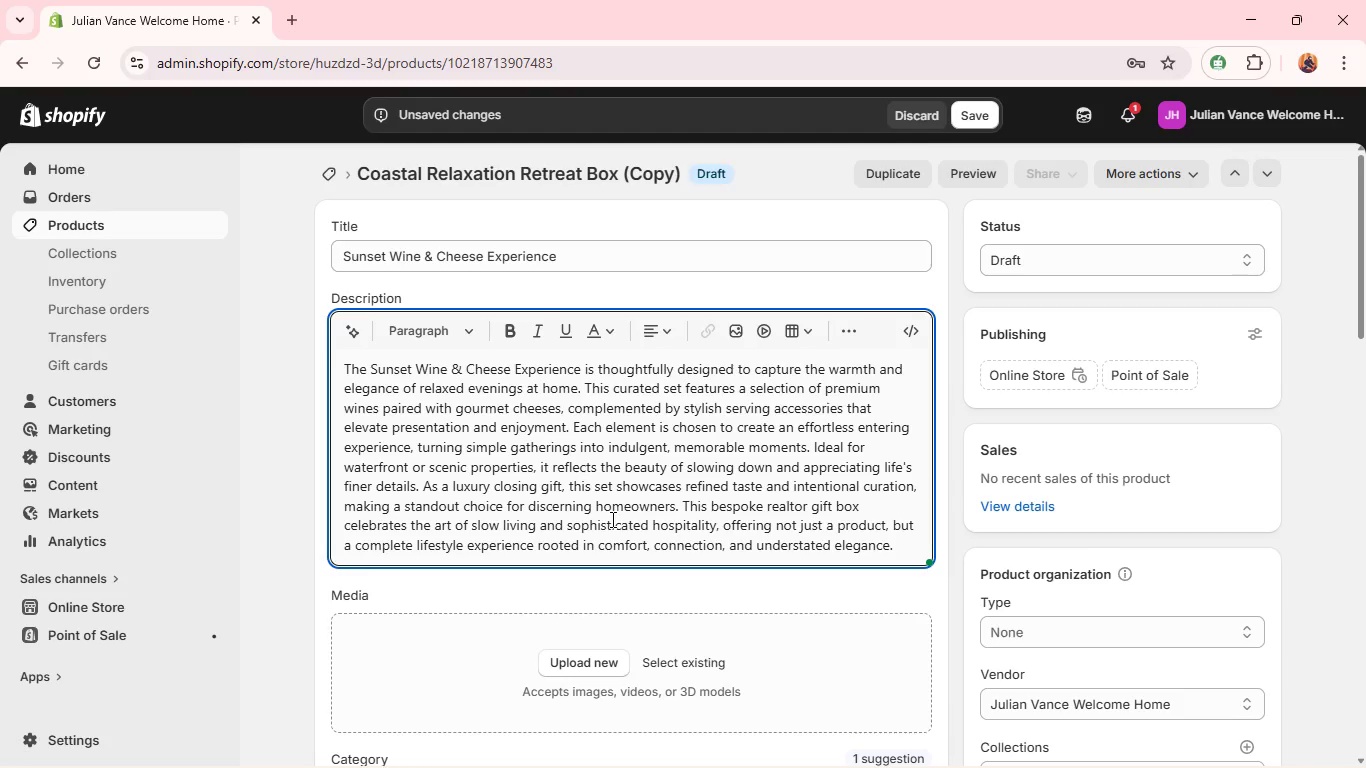 
wait(5.98)
 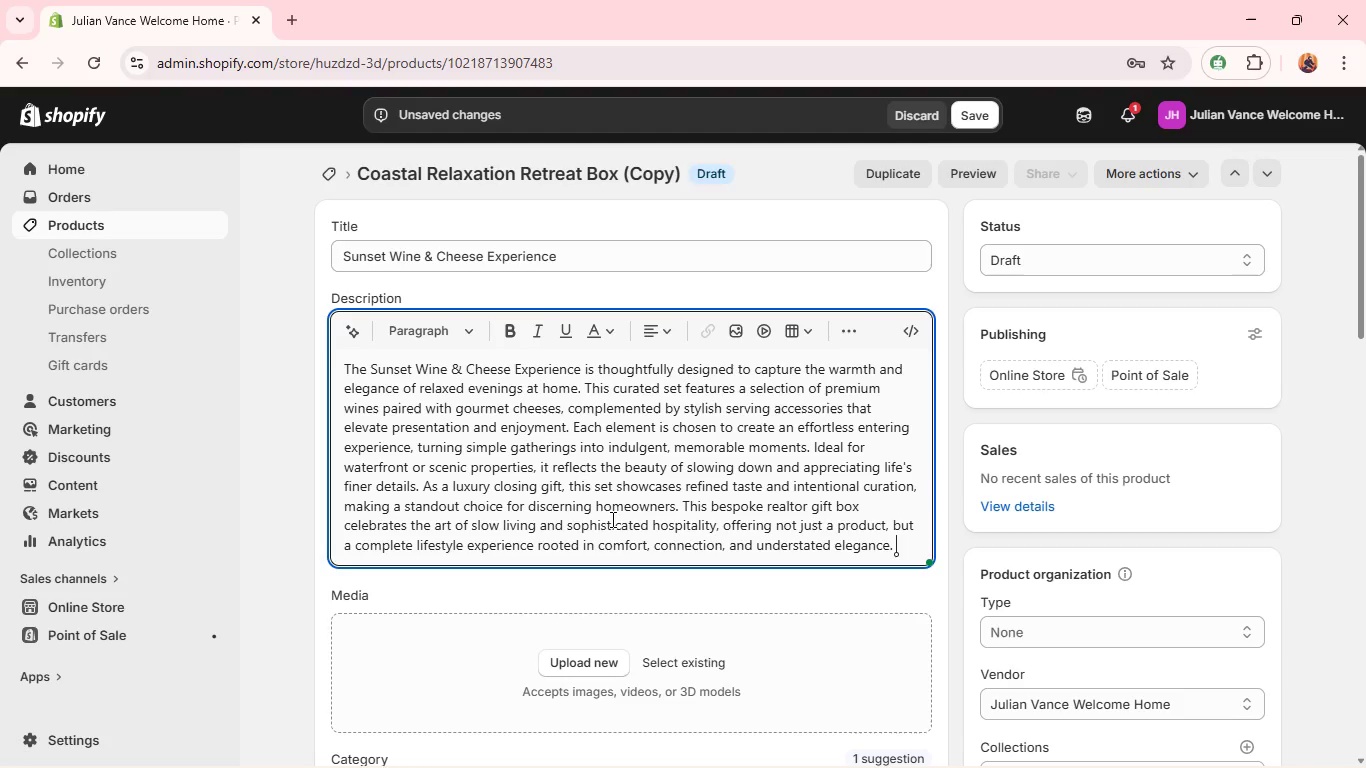 
left_click([879, 522])
 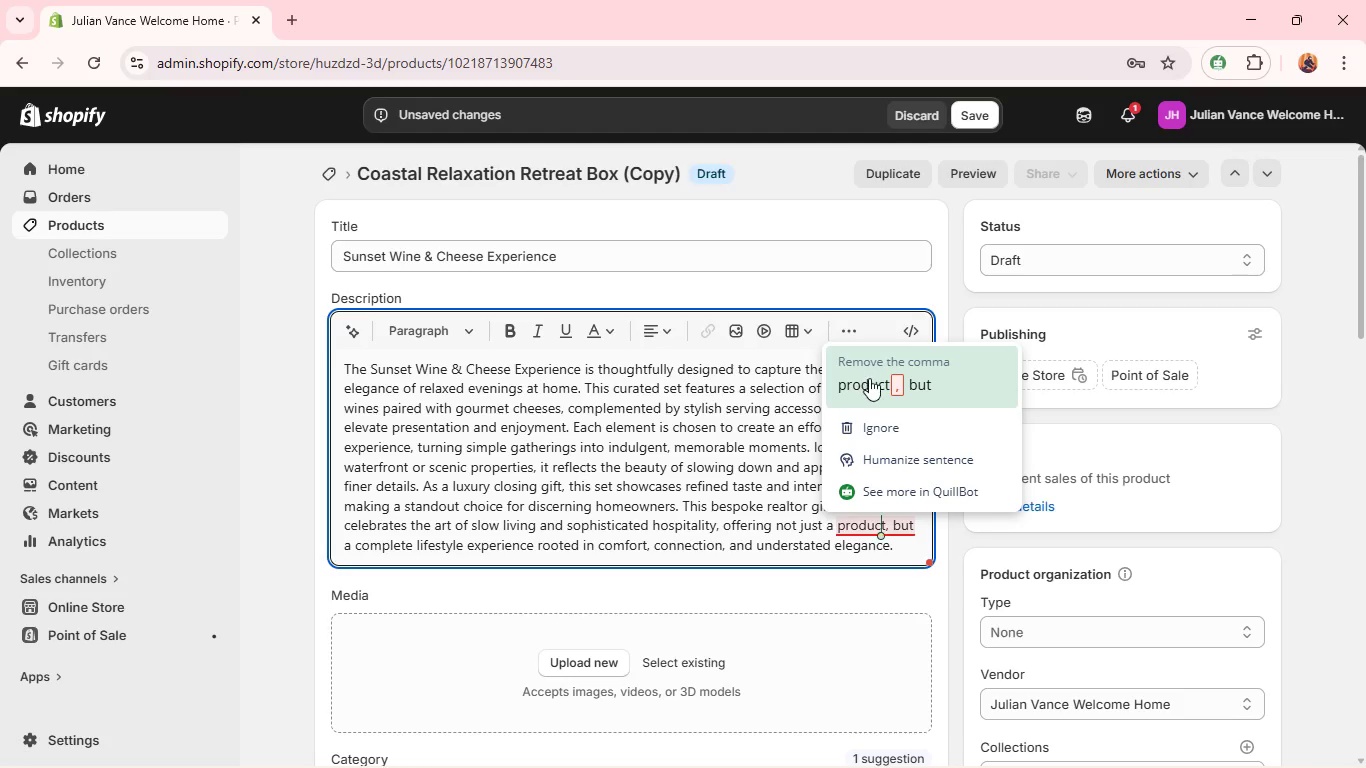 
left_click([869, 379])
 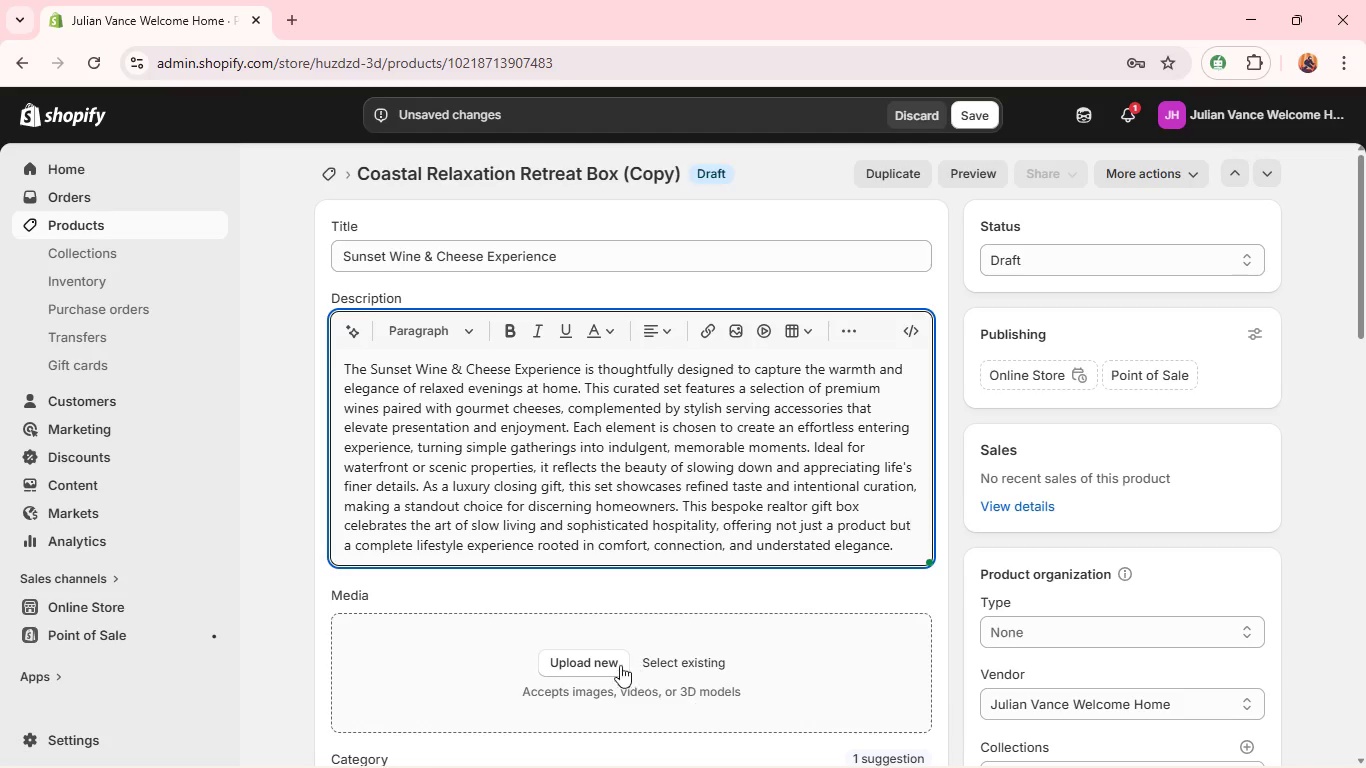 
left_click([601, 662])
 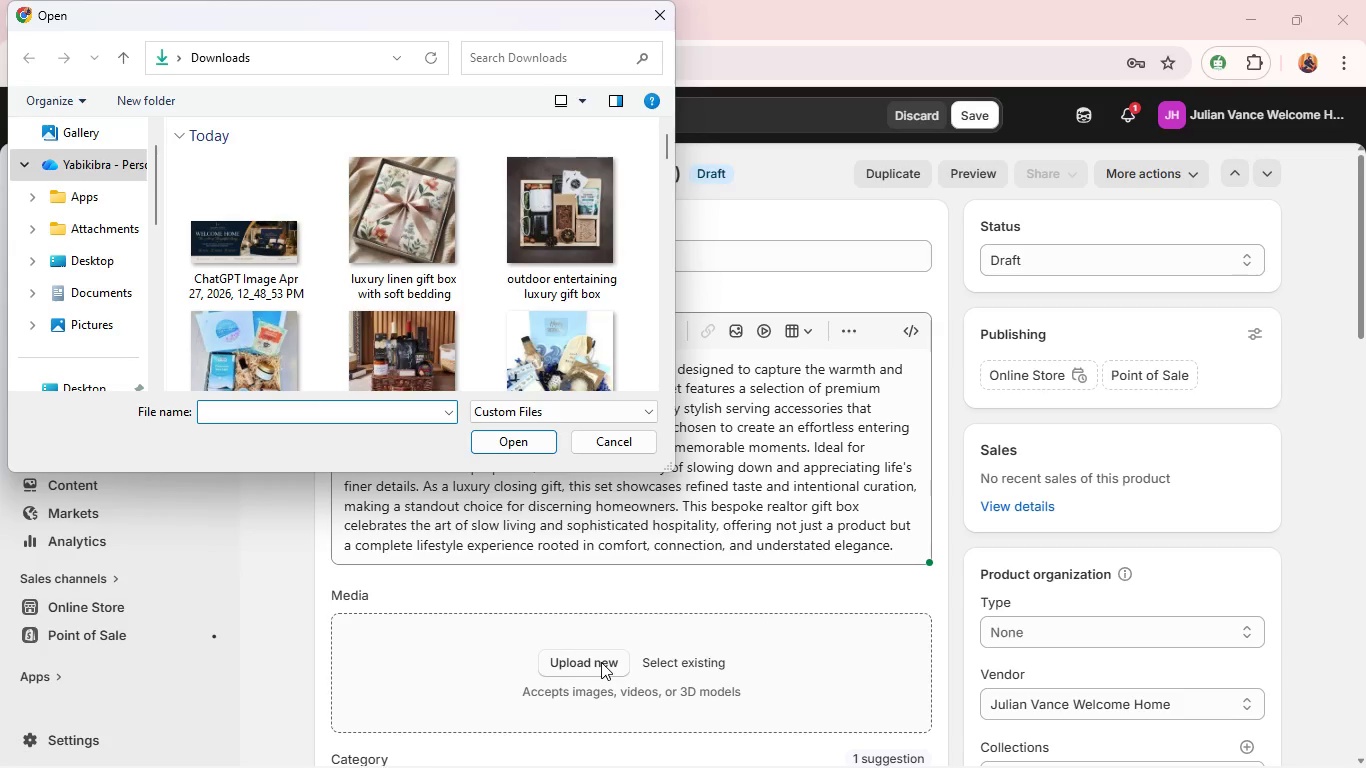 
wait(8.47)
 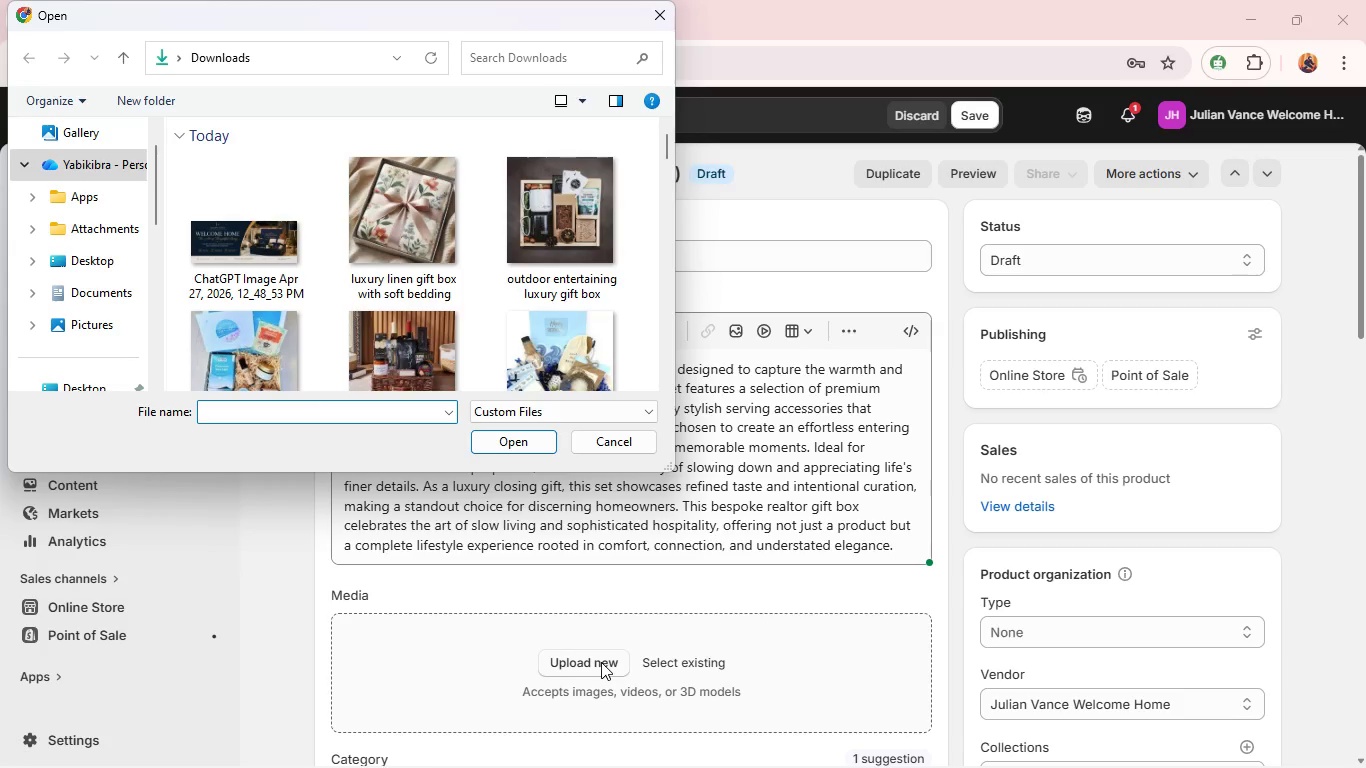 
scroll: coordinate [456, 350], scroll_direction: down, amount: 3.0
 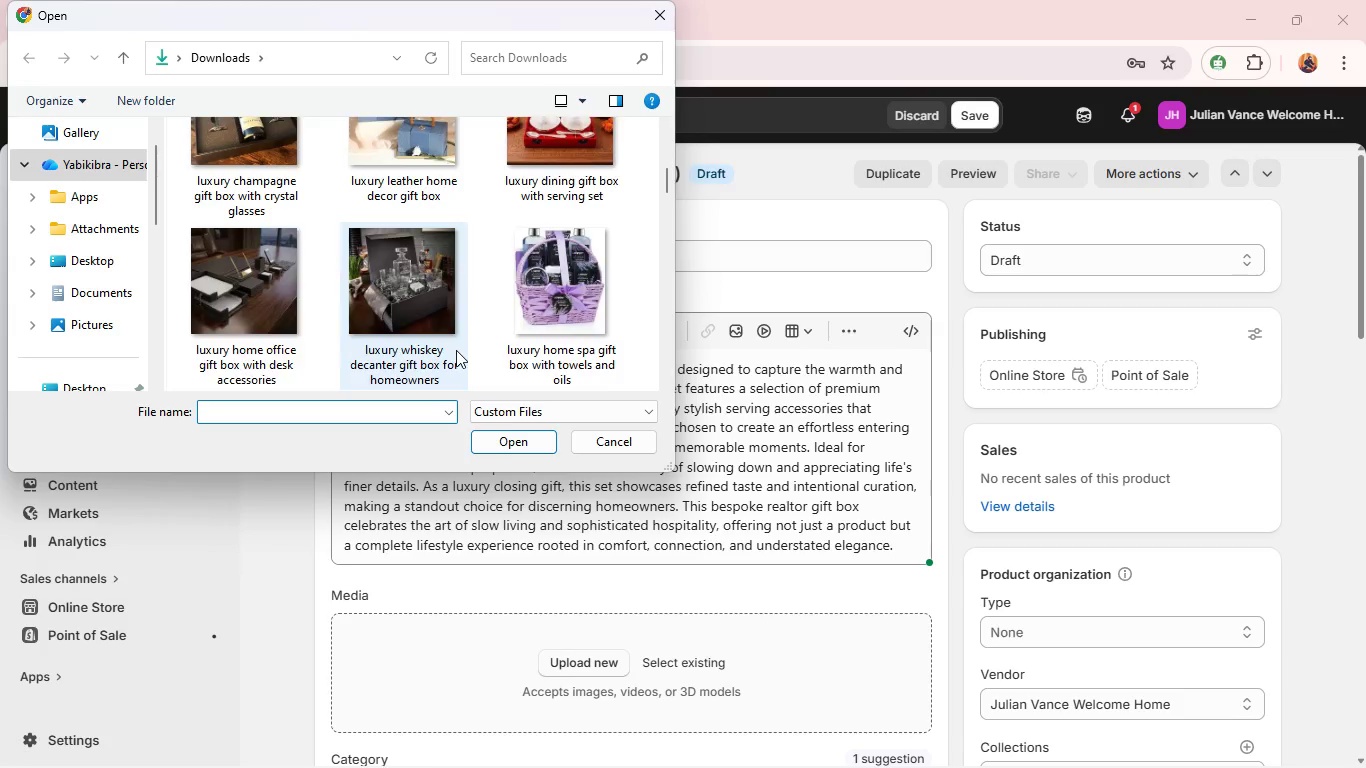 
scroll: coordinate [456, 350], scroll_direction: up, amount: 3.0
 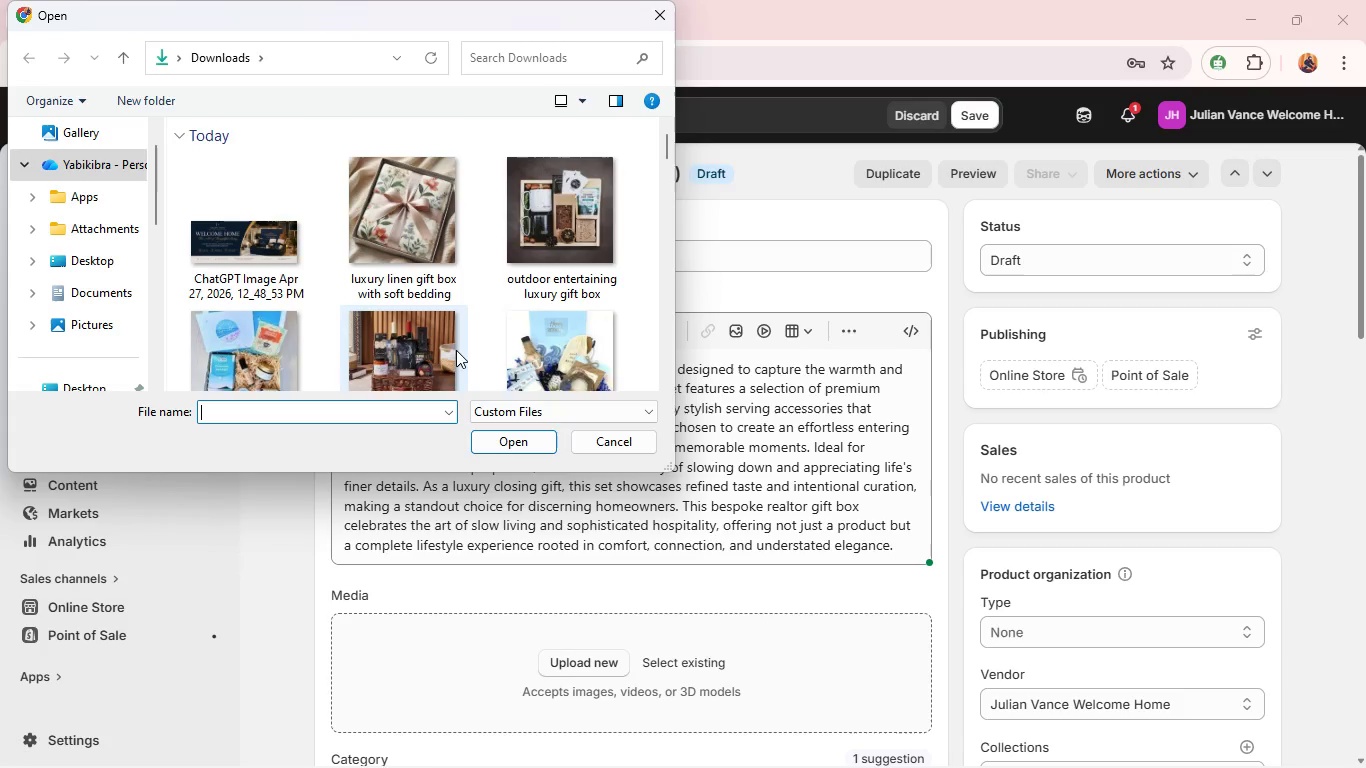 
hold_key(key=ControlLeft, duration=1.22)
 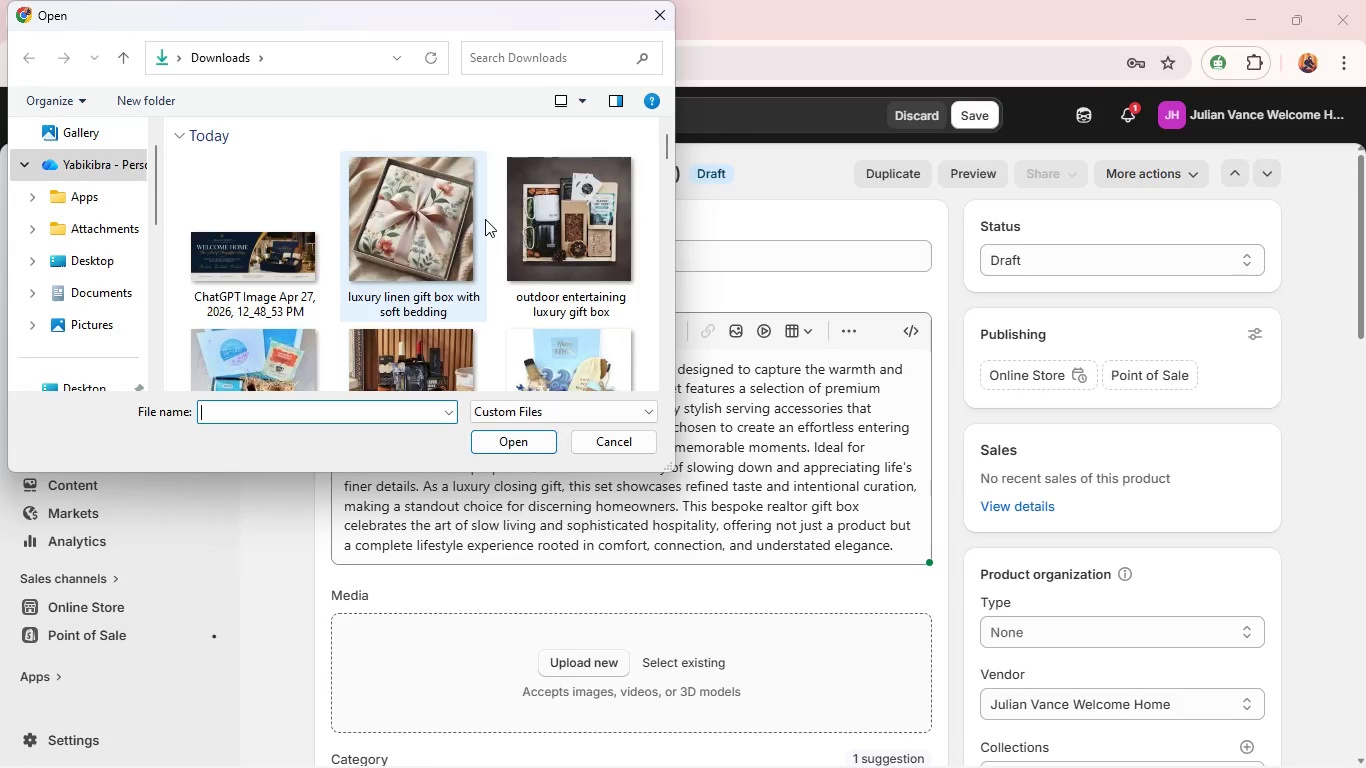 
scroll: coordinate [485, 219], scroll_direction: none, amount: 0.0
 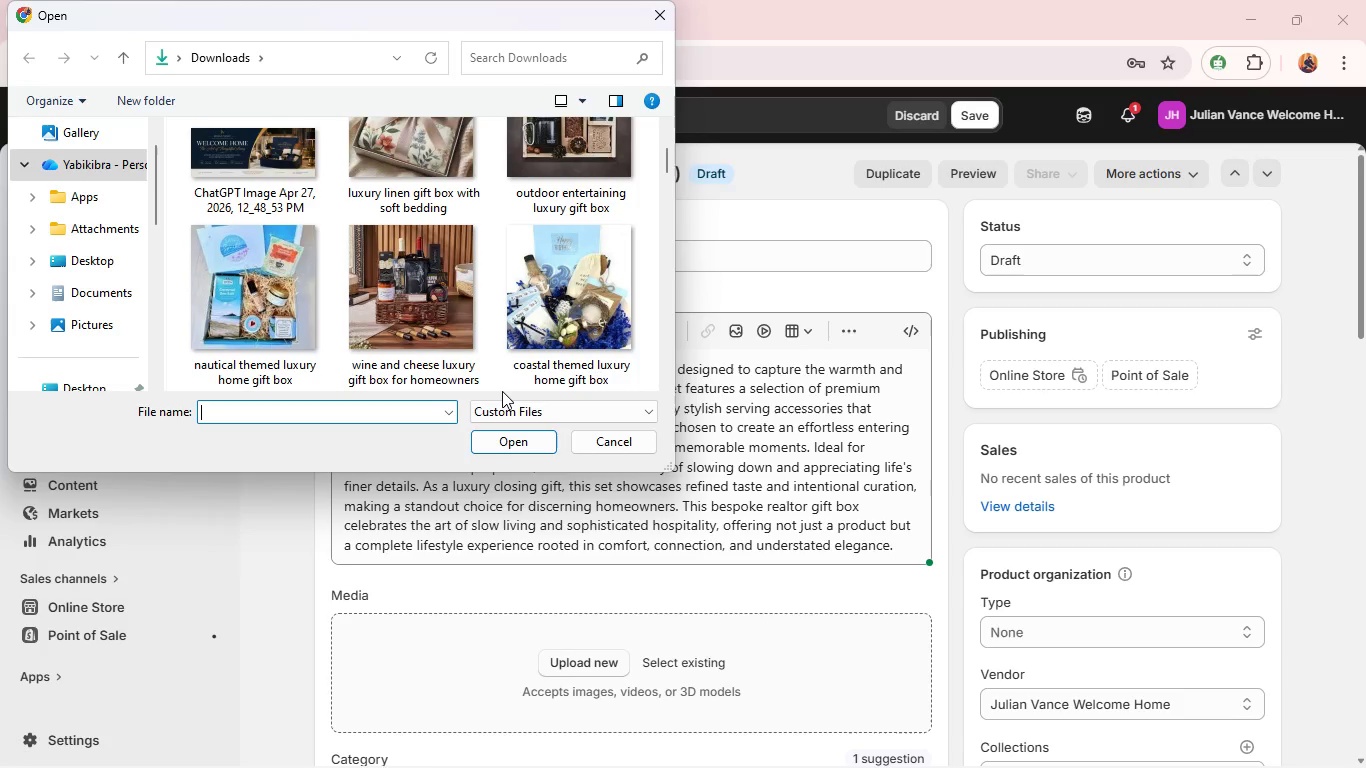 
wait(6.99)
 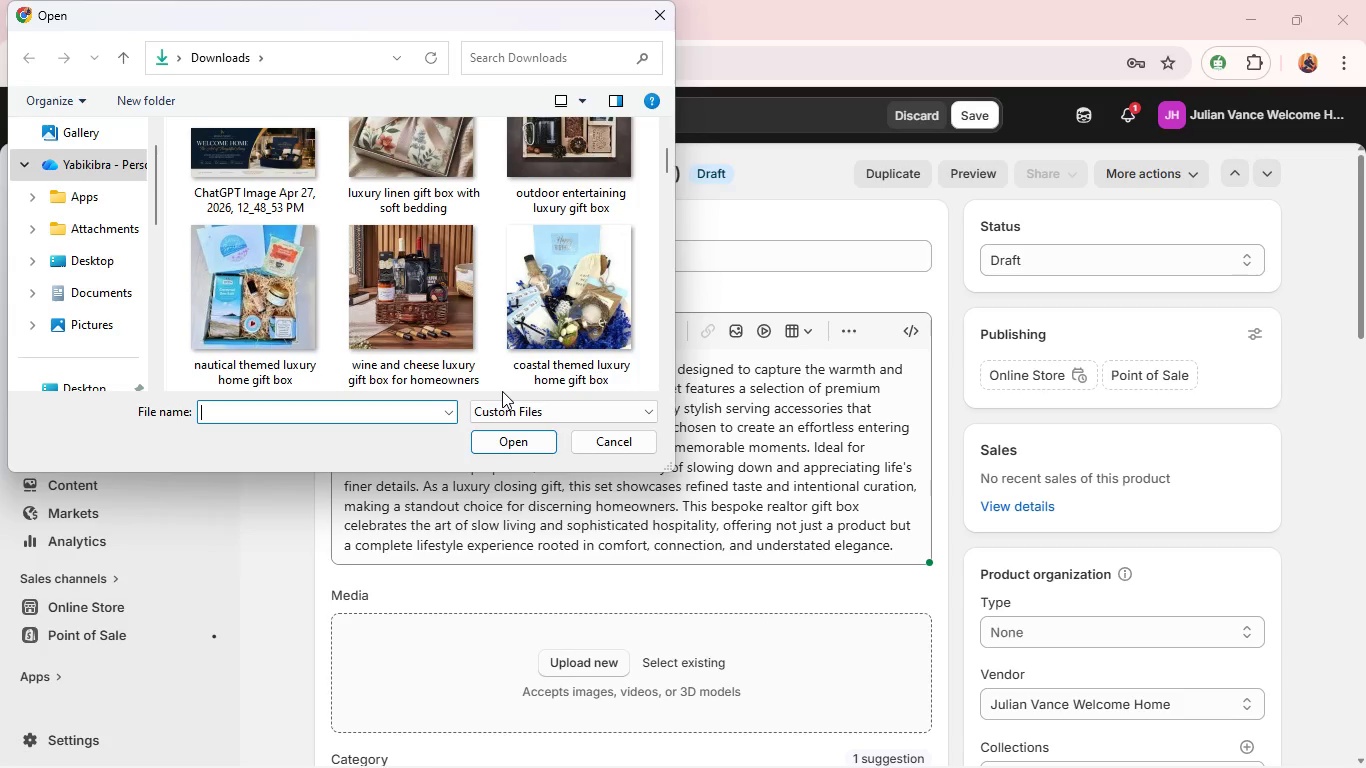 
left_click([467, 346])
 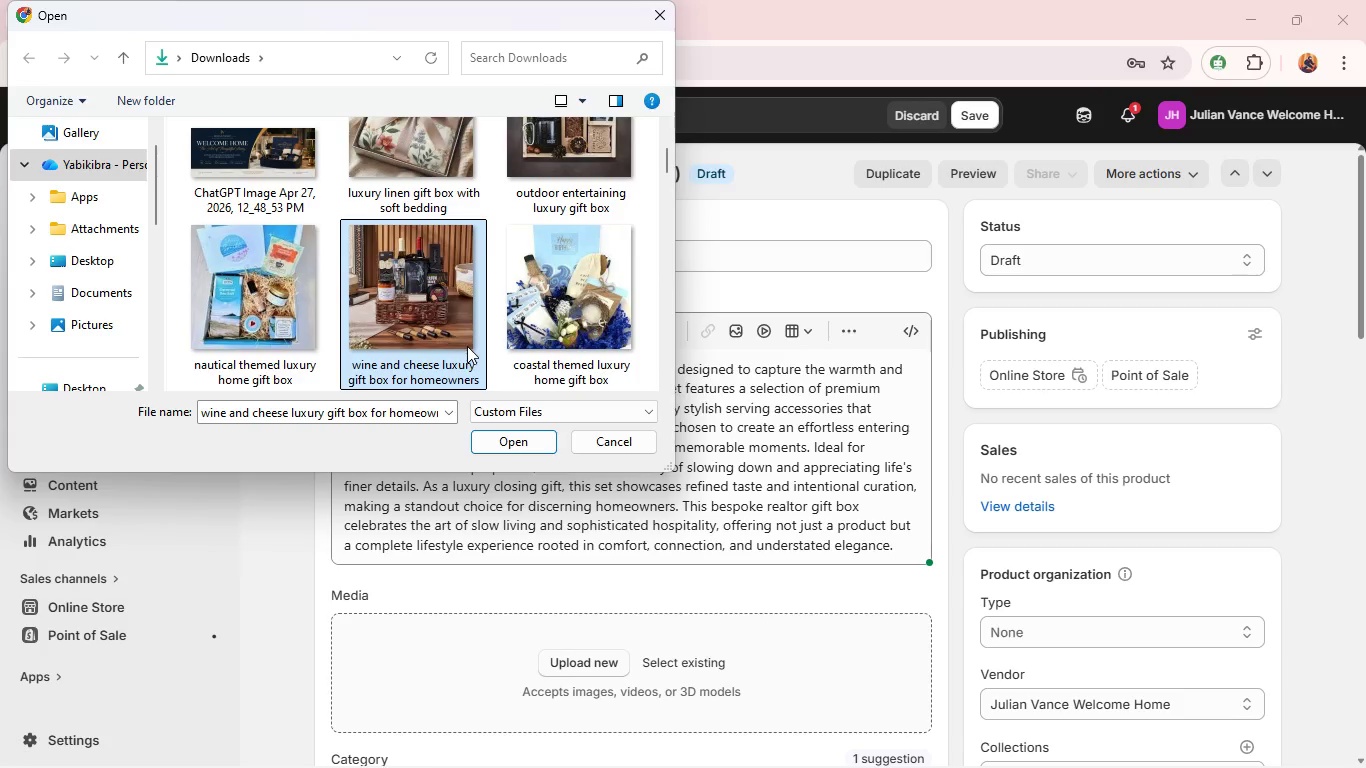 
key(Enter)
 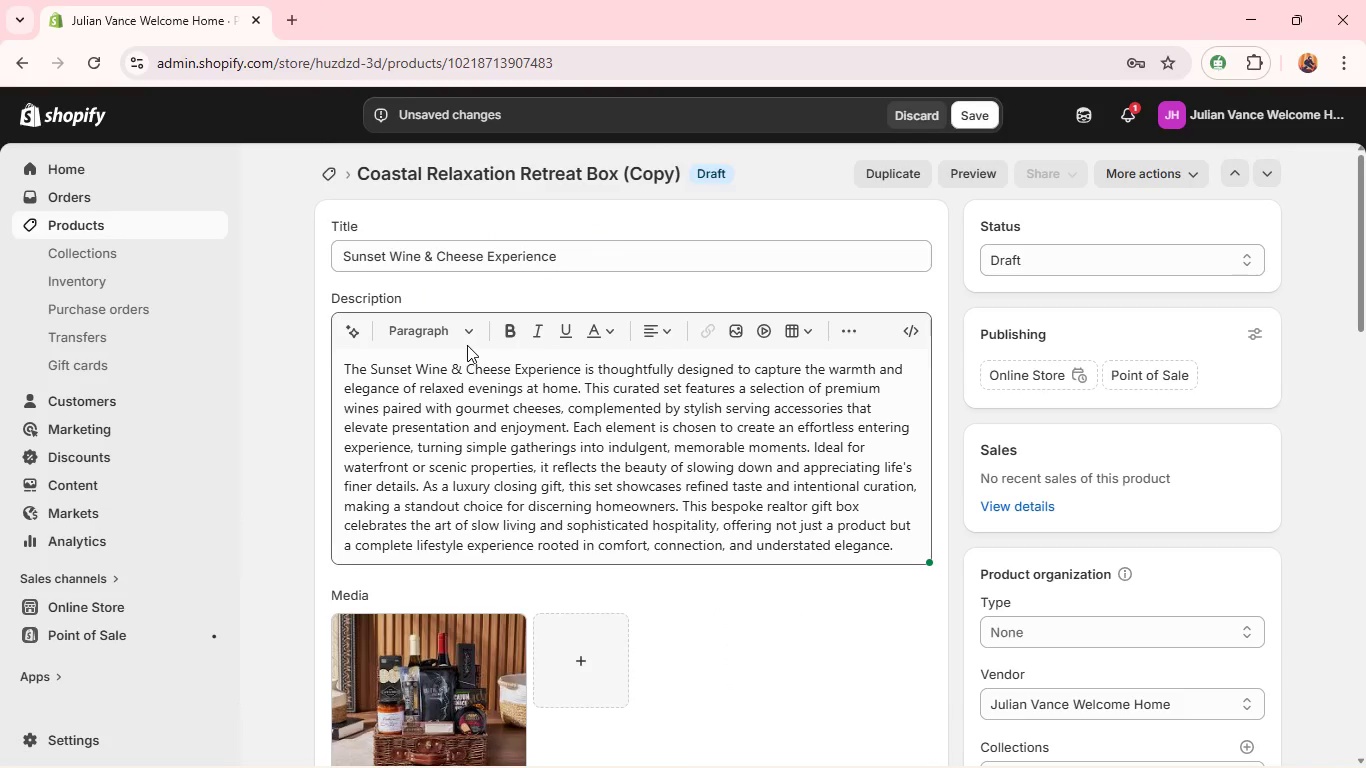 
wait(12.66)
 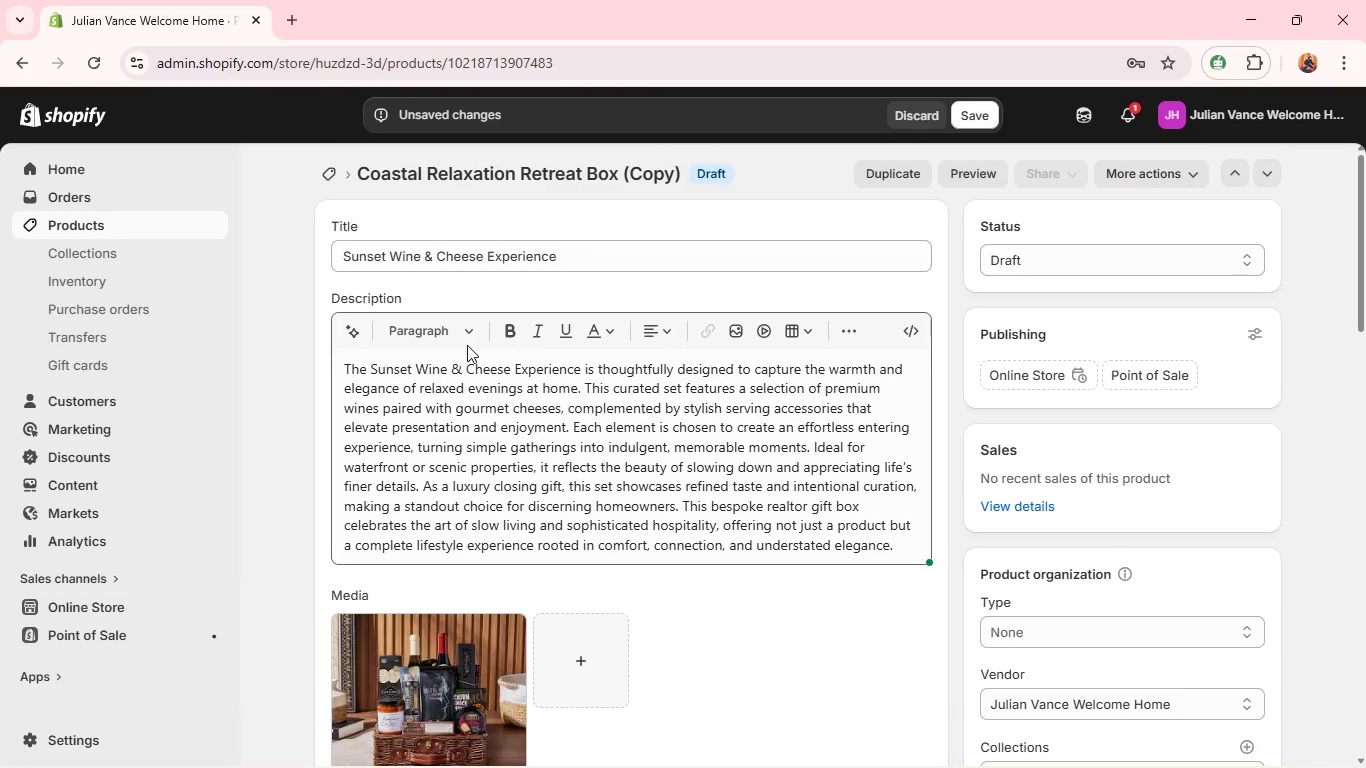 
left_click([444, 690])
 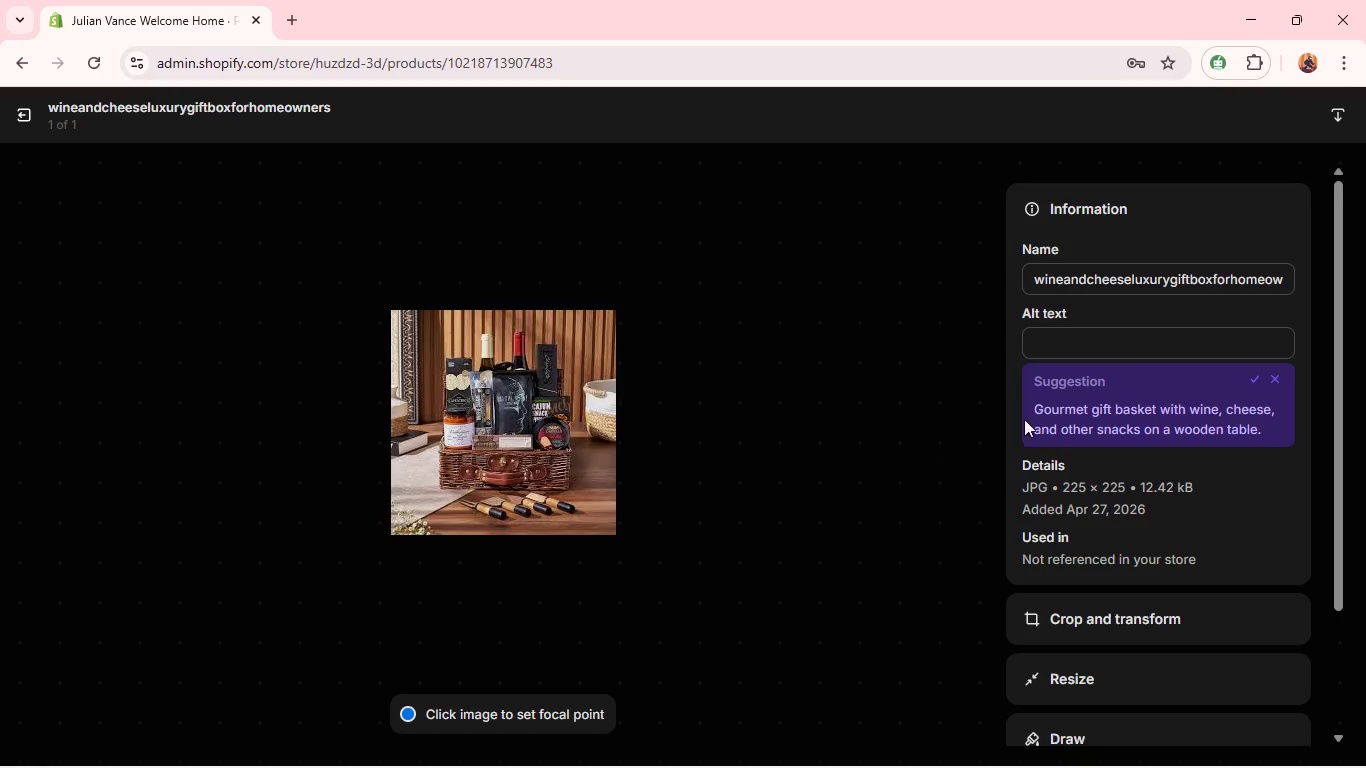 
left_click([1055, 357])
 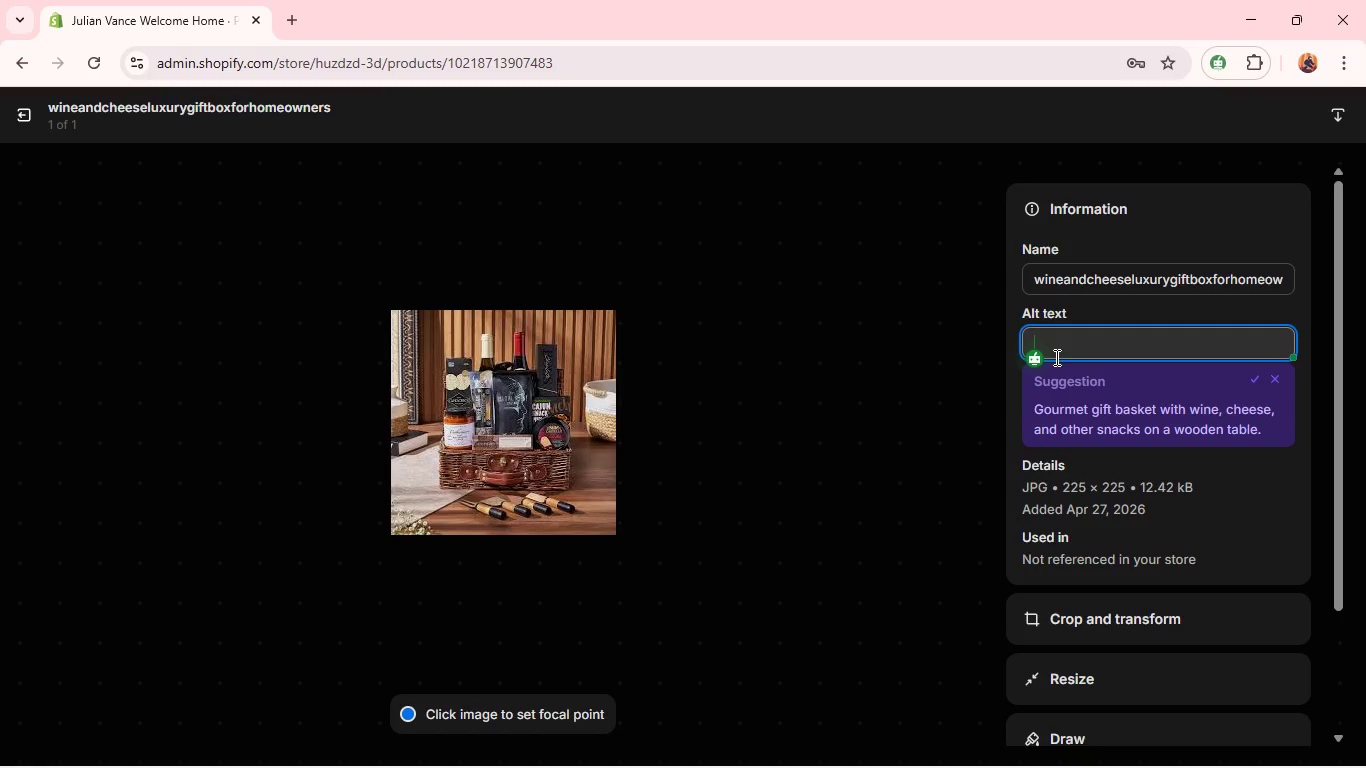 
type(Wine and cheese luxury gift box for ho)
key(Backspace)
type(homownerss )
 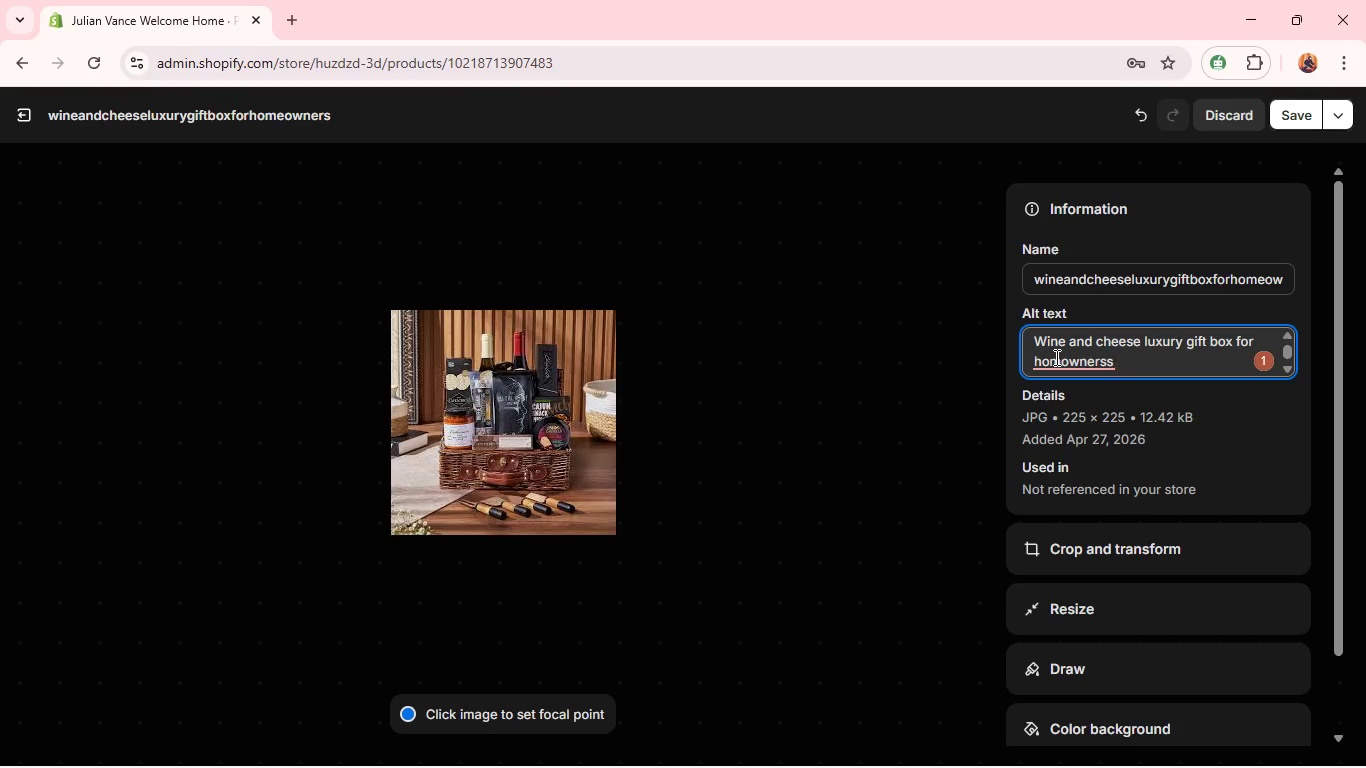 
key(Backspace)
 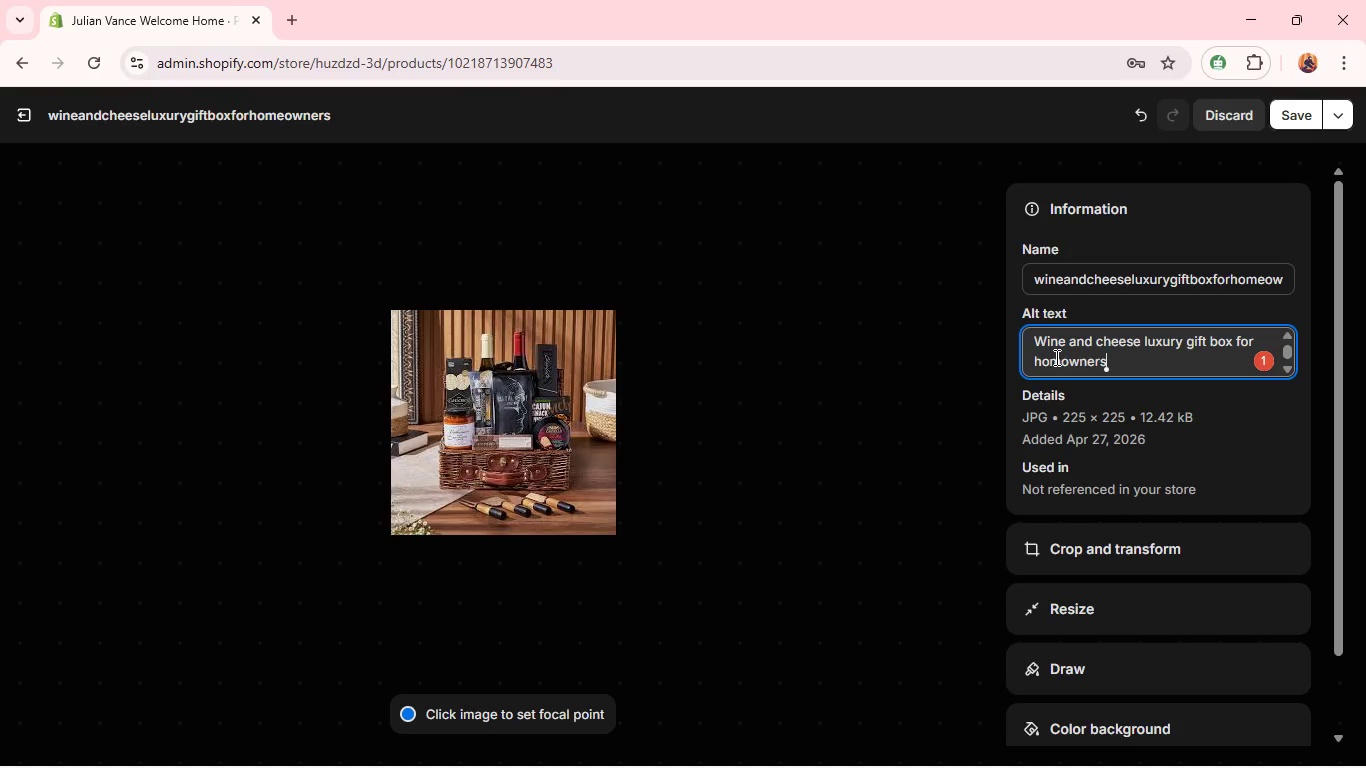 
key(Backspace)
 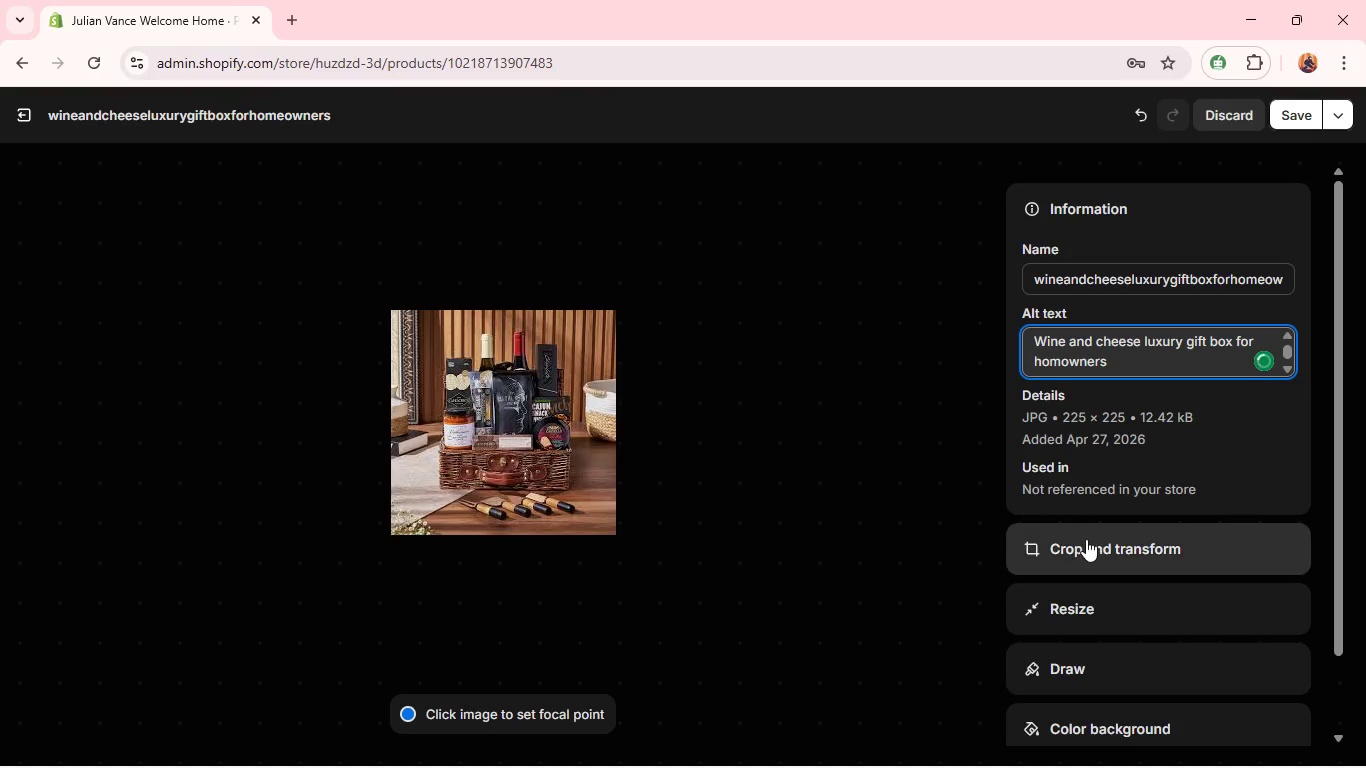 
left_click([1086, 539])
 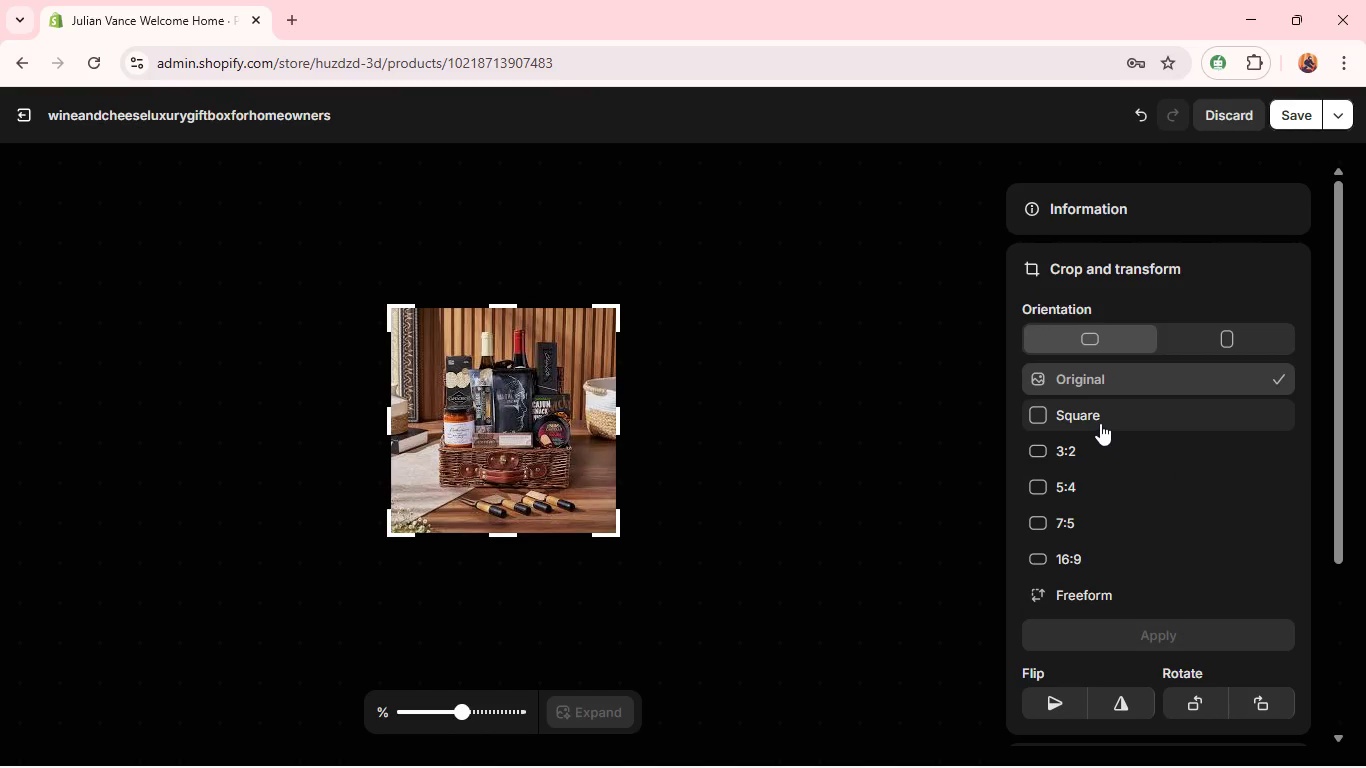 
left_click([1100, 421])
 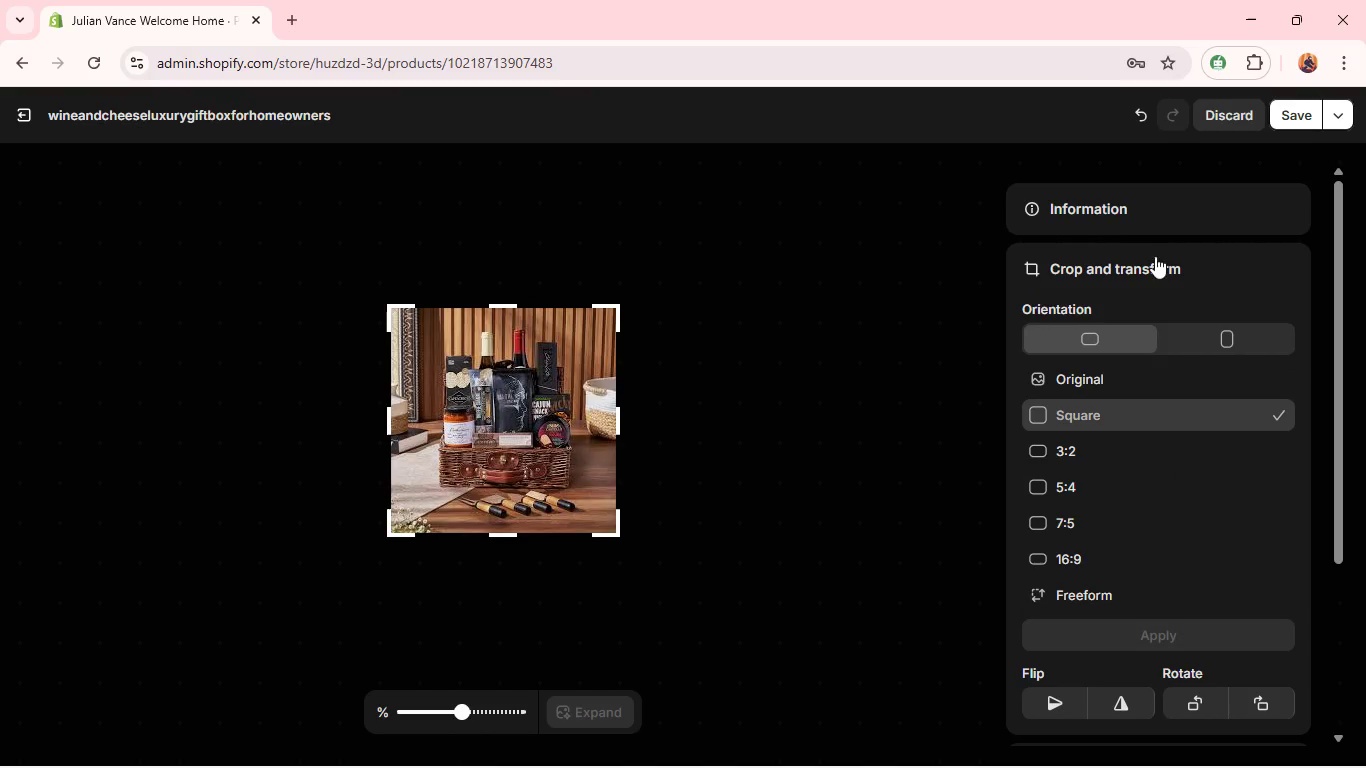 
left_click([1130, 221])
 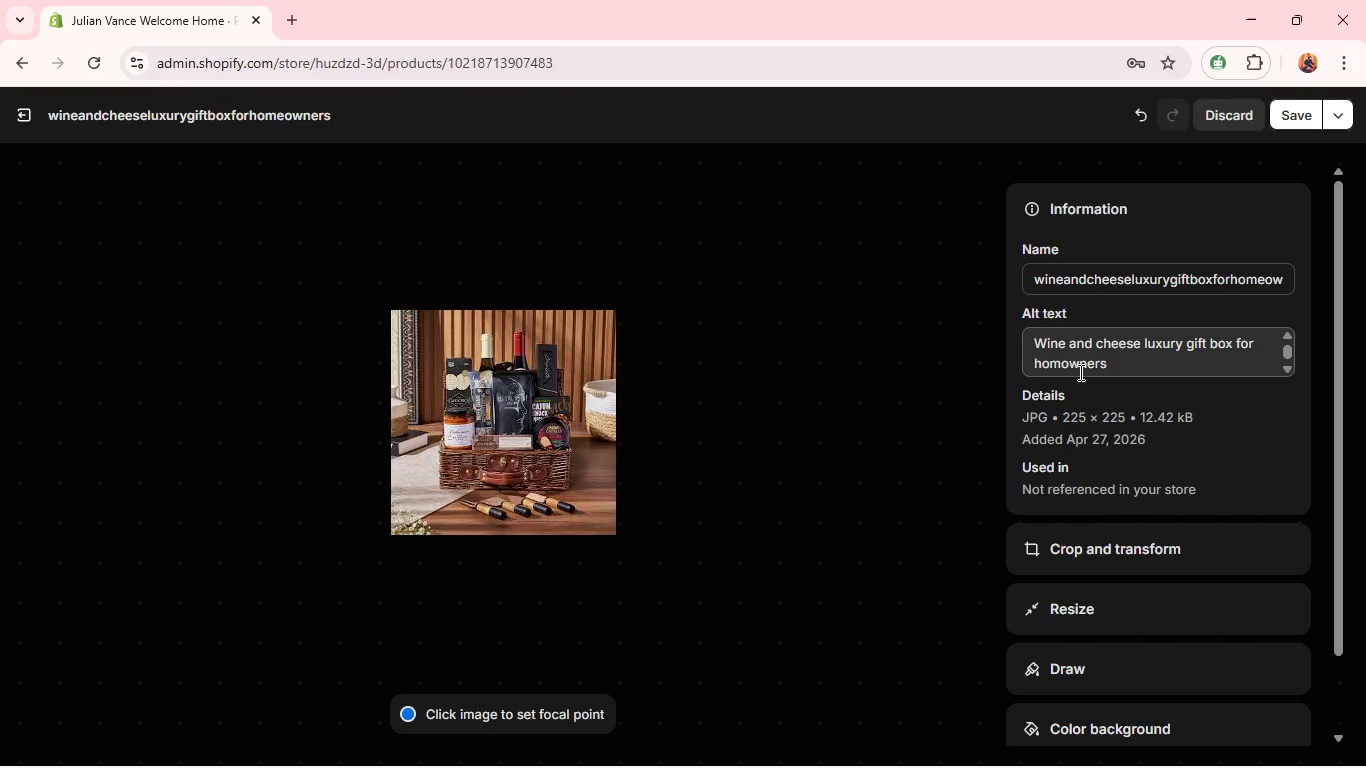 
left_click([1079, 371])
 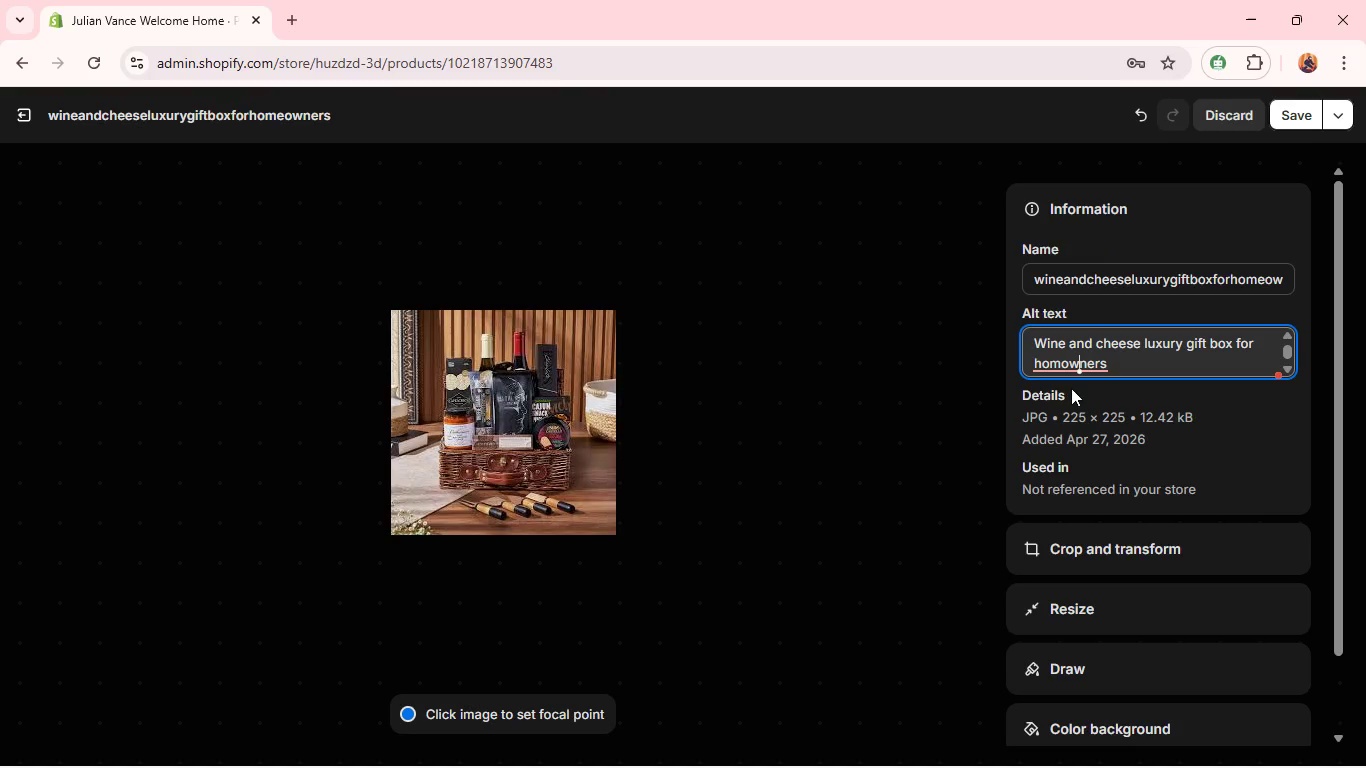 
mouse_move([1054, 392])
 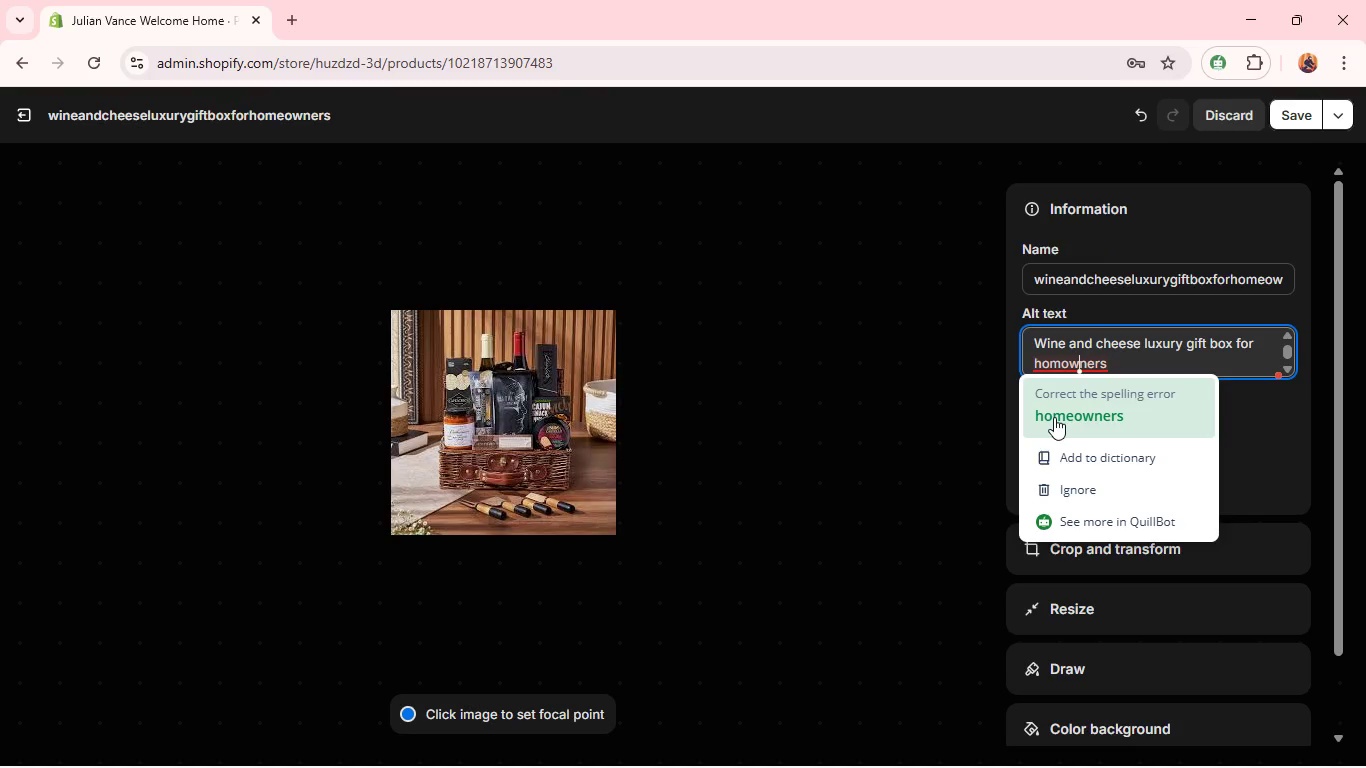 
left_click([1054, 417])
 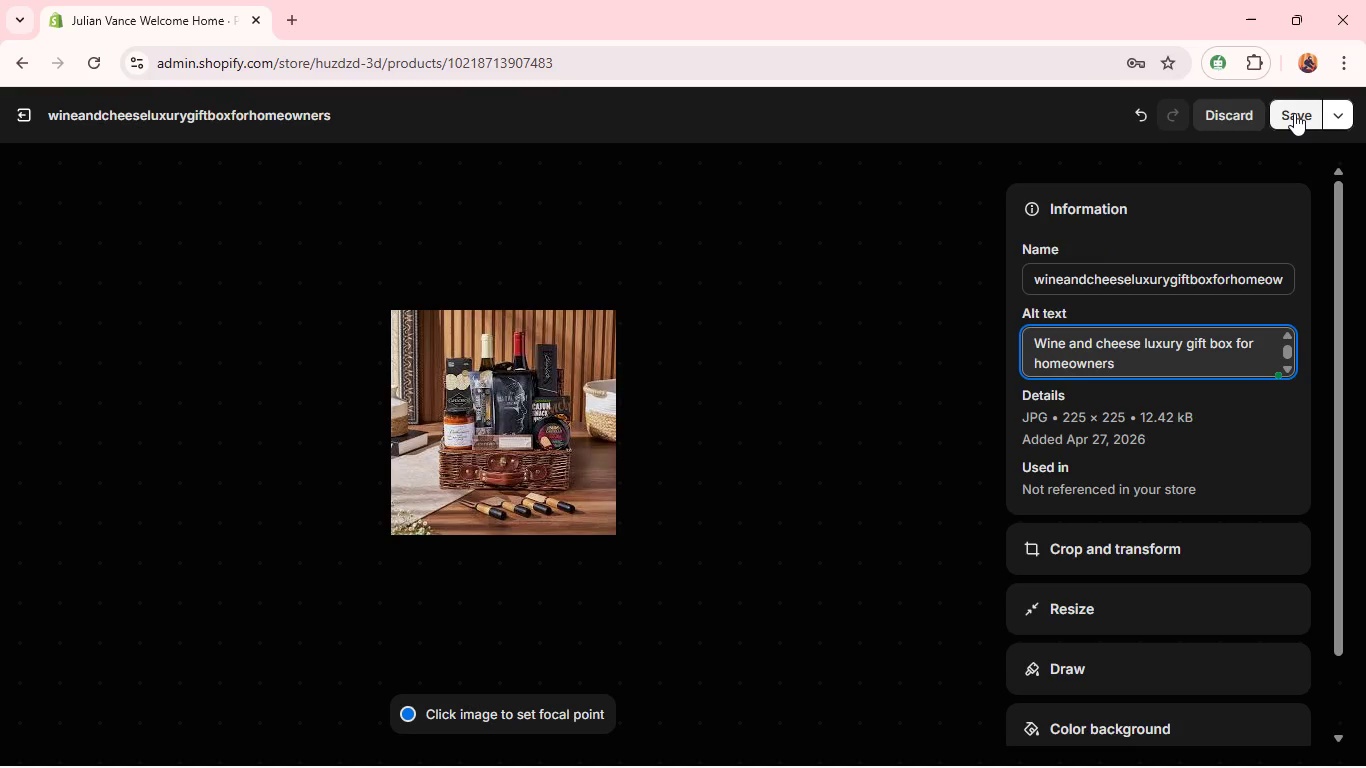 
left_click([1297, 112])
 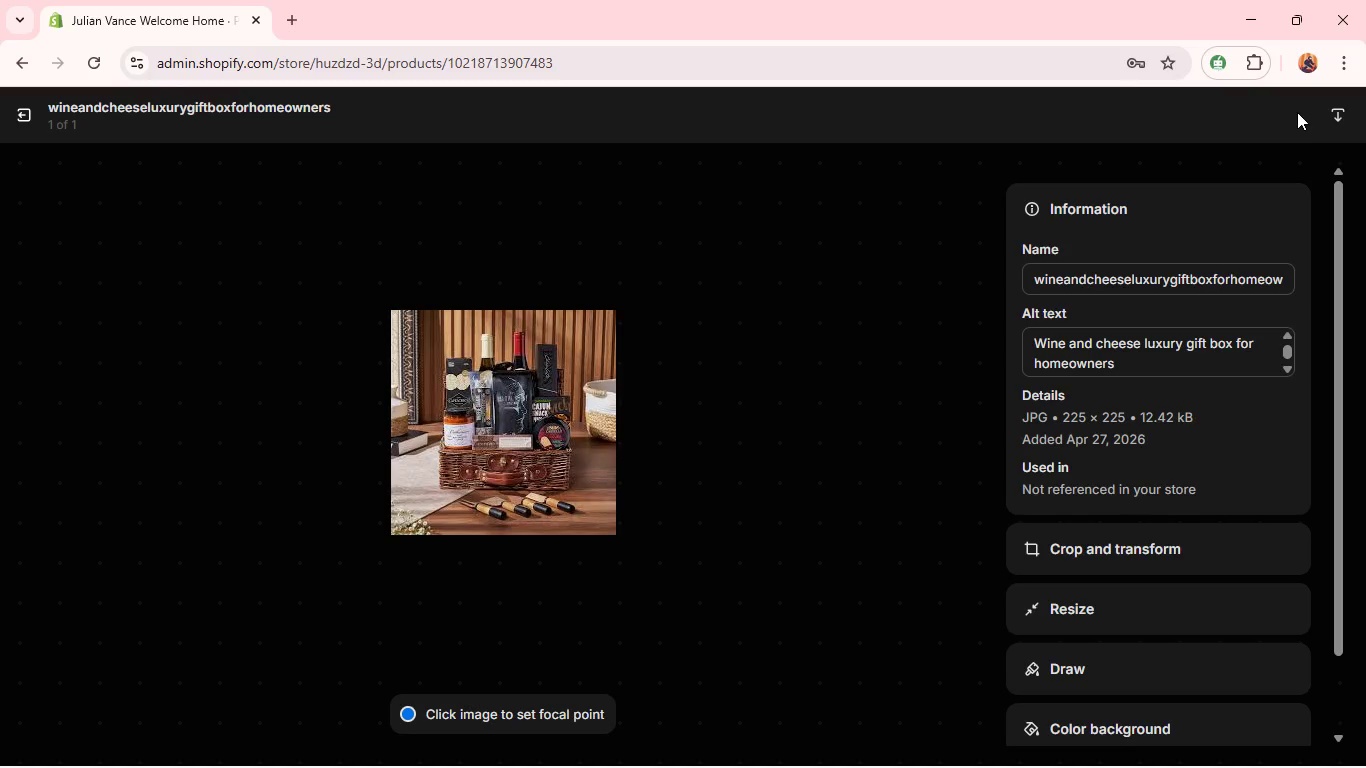 
wait(9.0)
 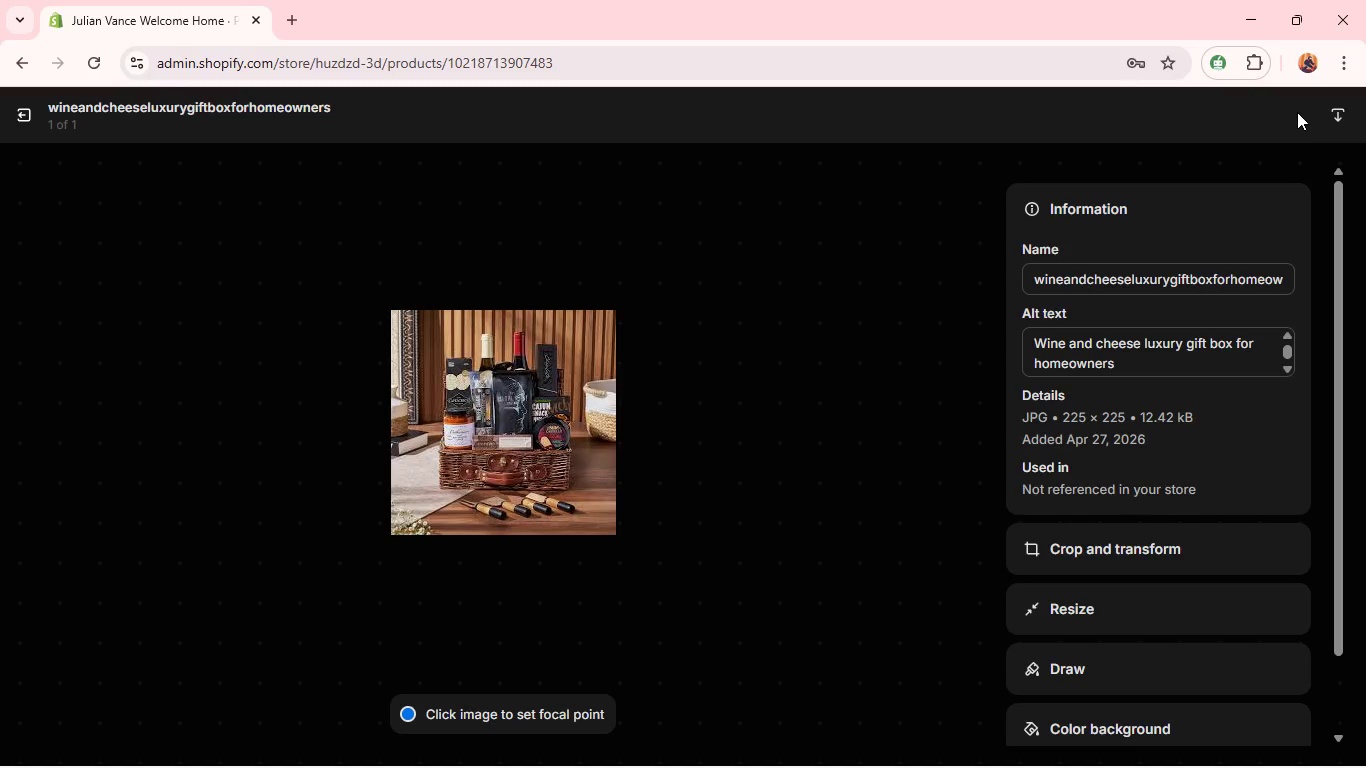 
left_click([20, 128])
 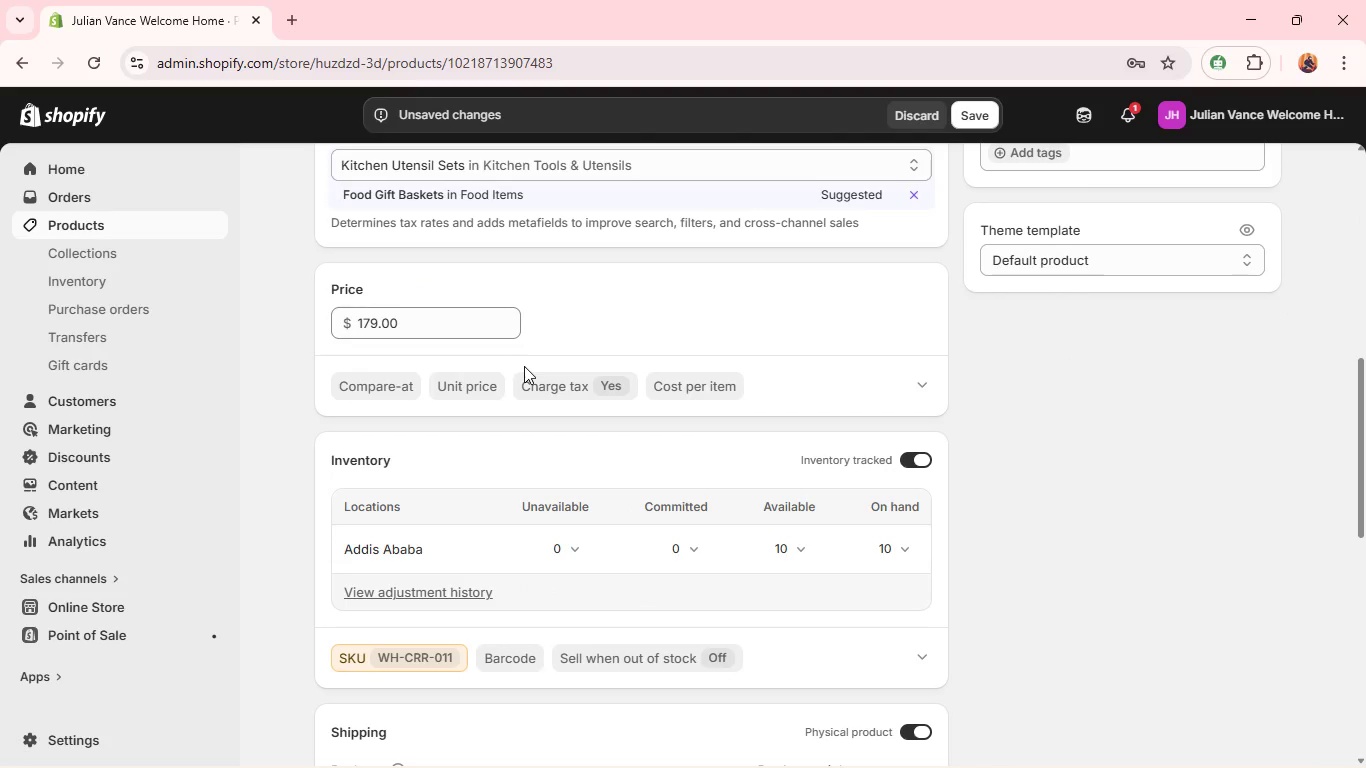 
wait(7.27)
 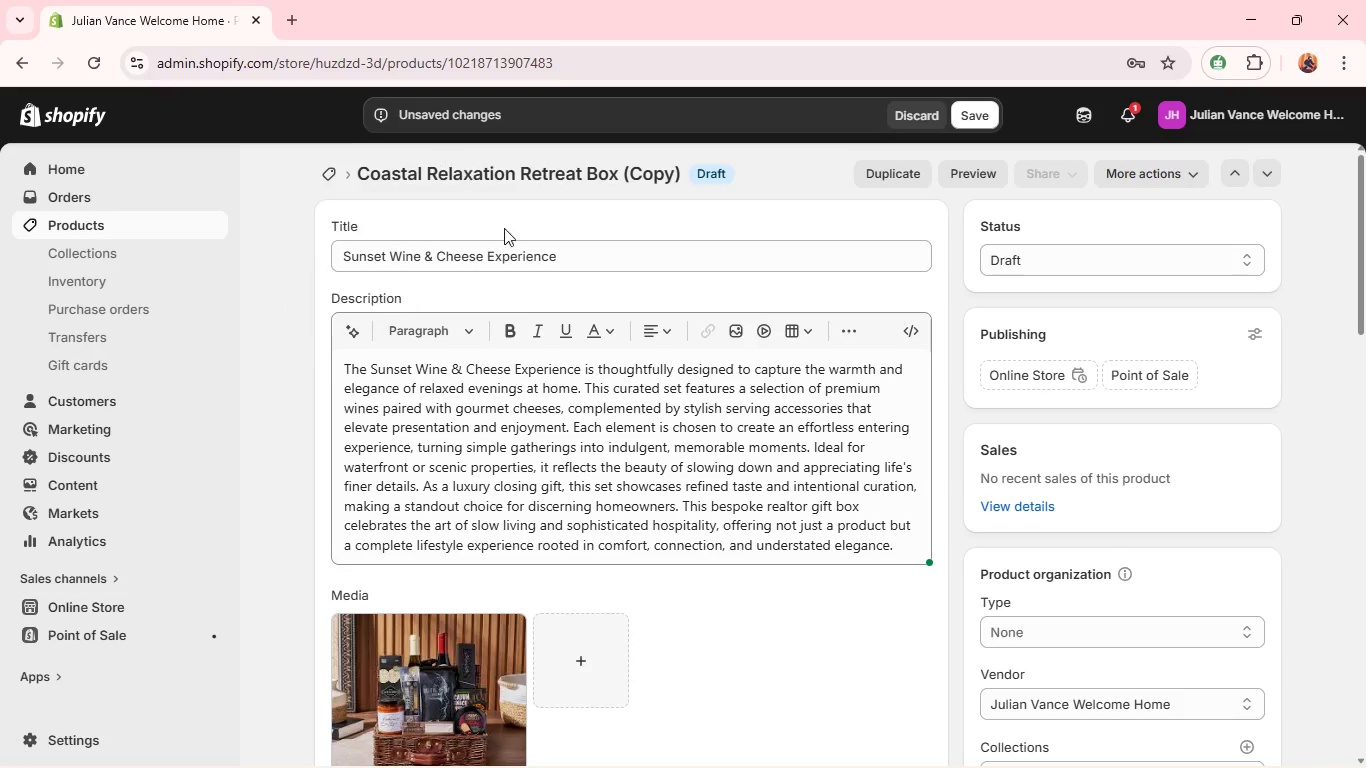 
double_click([364, 330])
 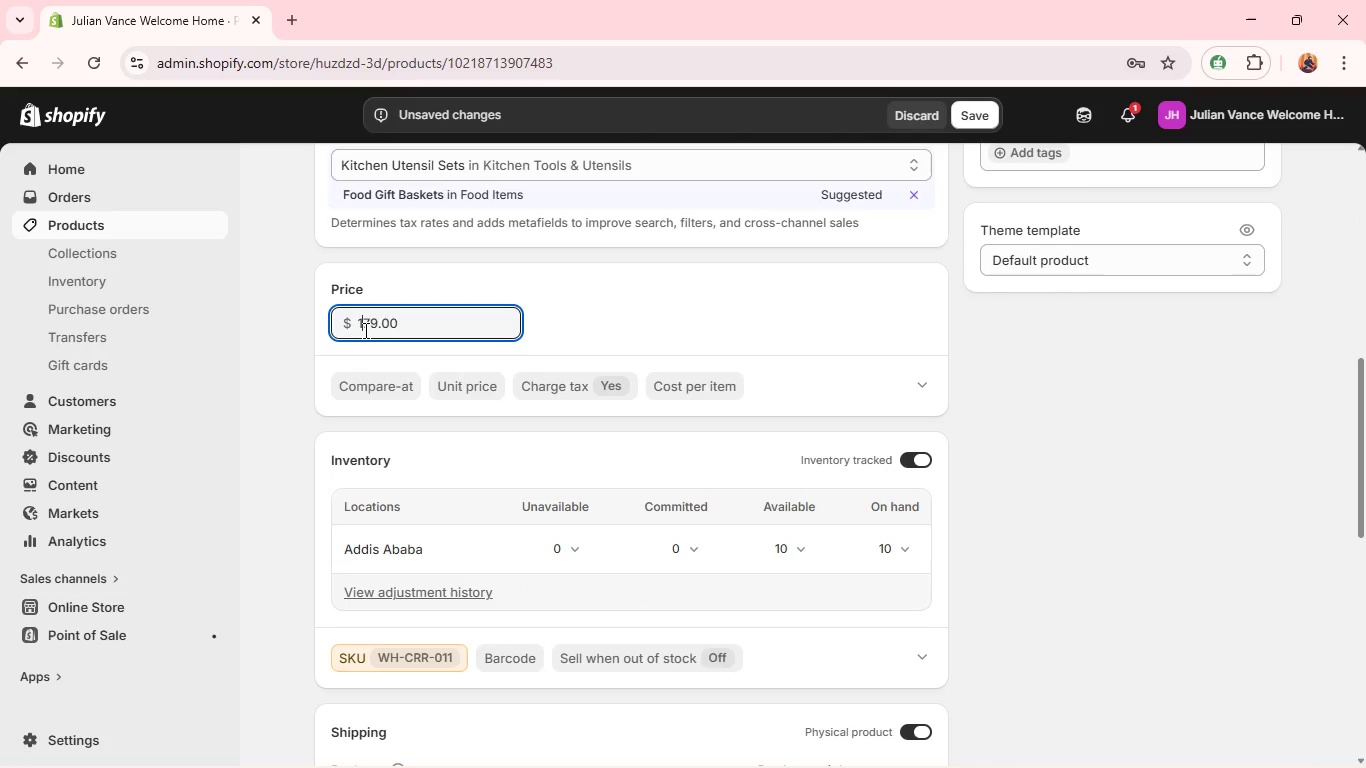 
type(199)
 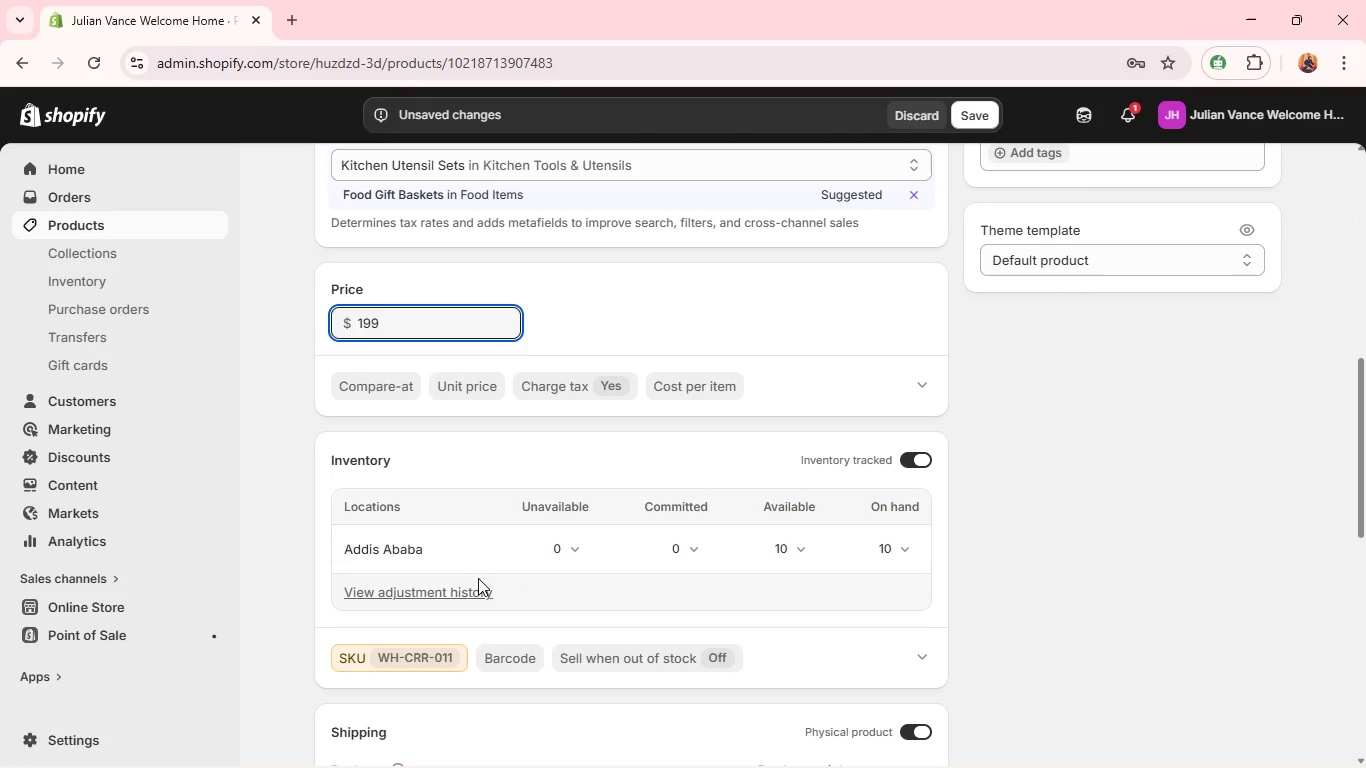 
wait(6.73)
 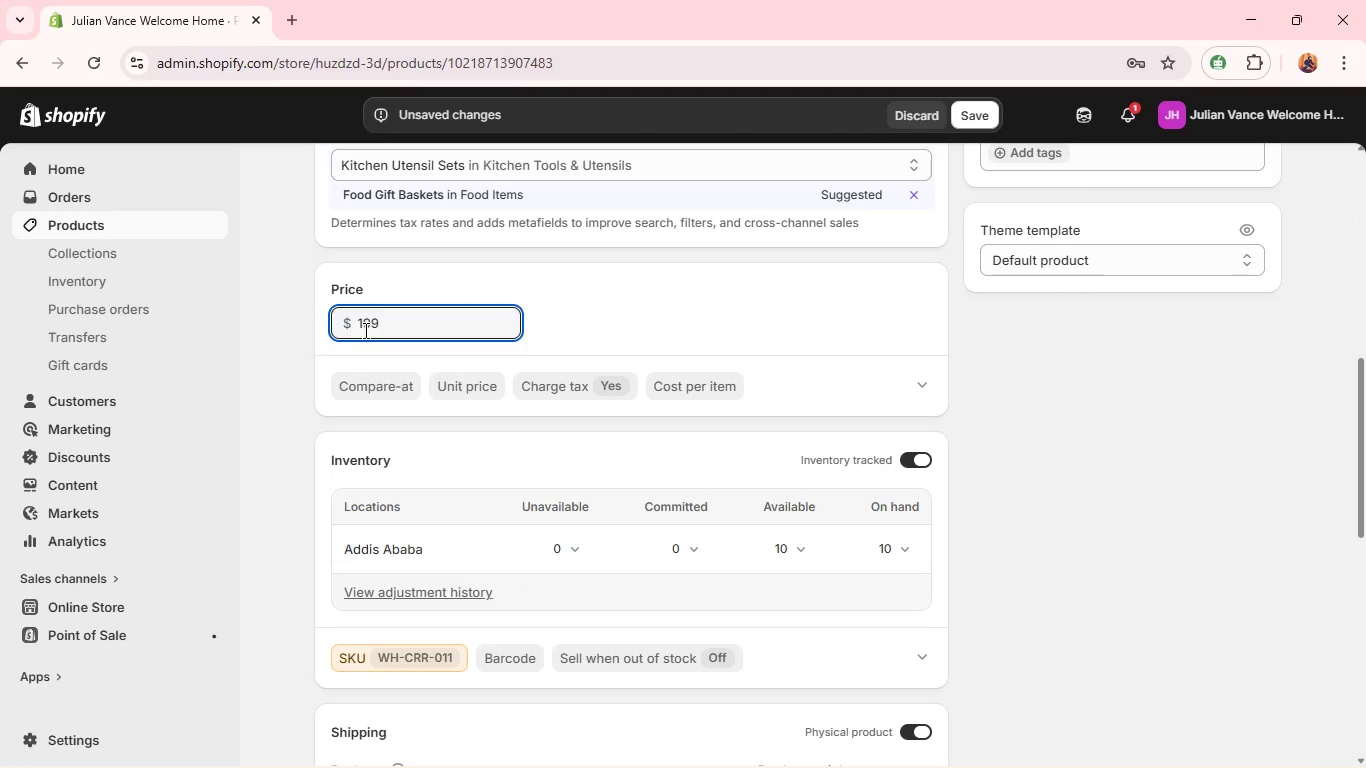 
left_click([391, 648])
 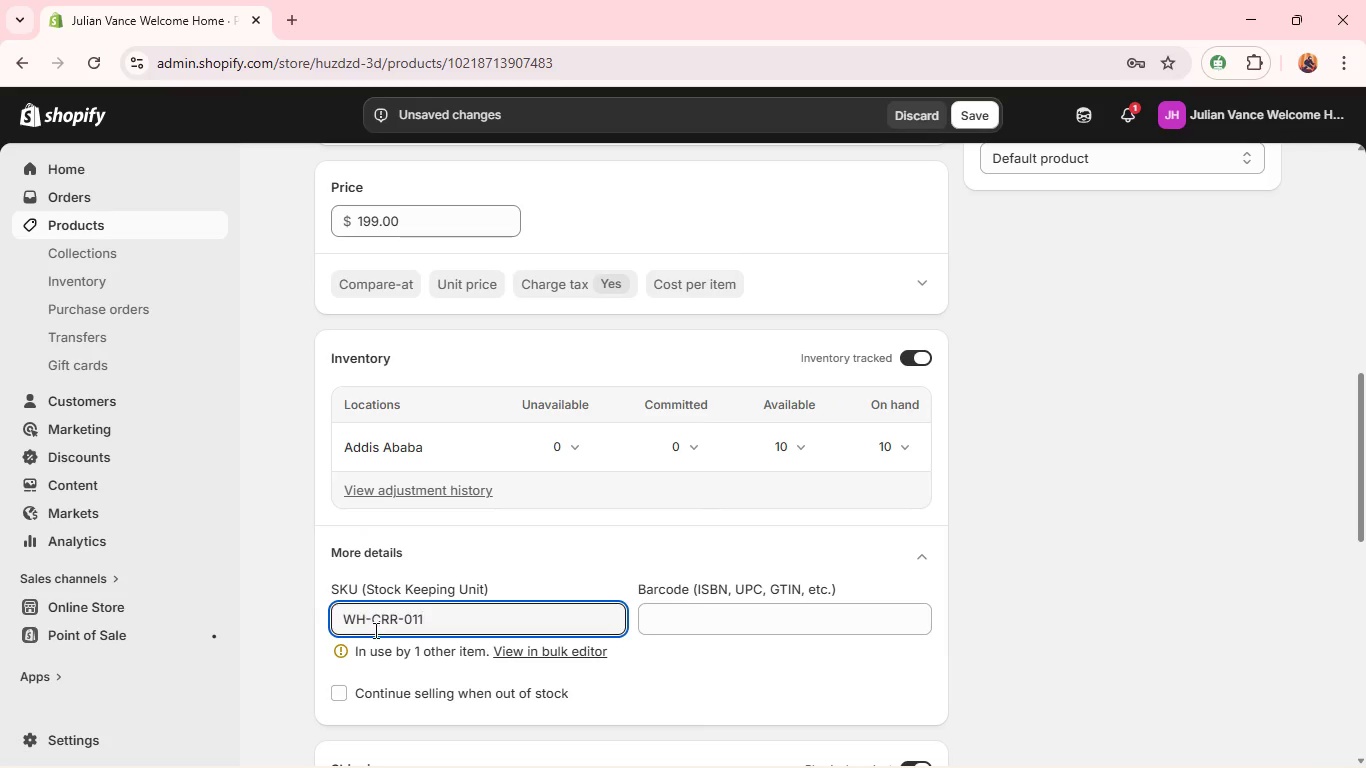 
double_click([379, 625])
 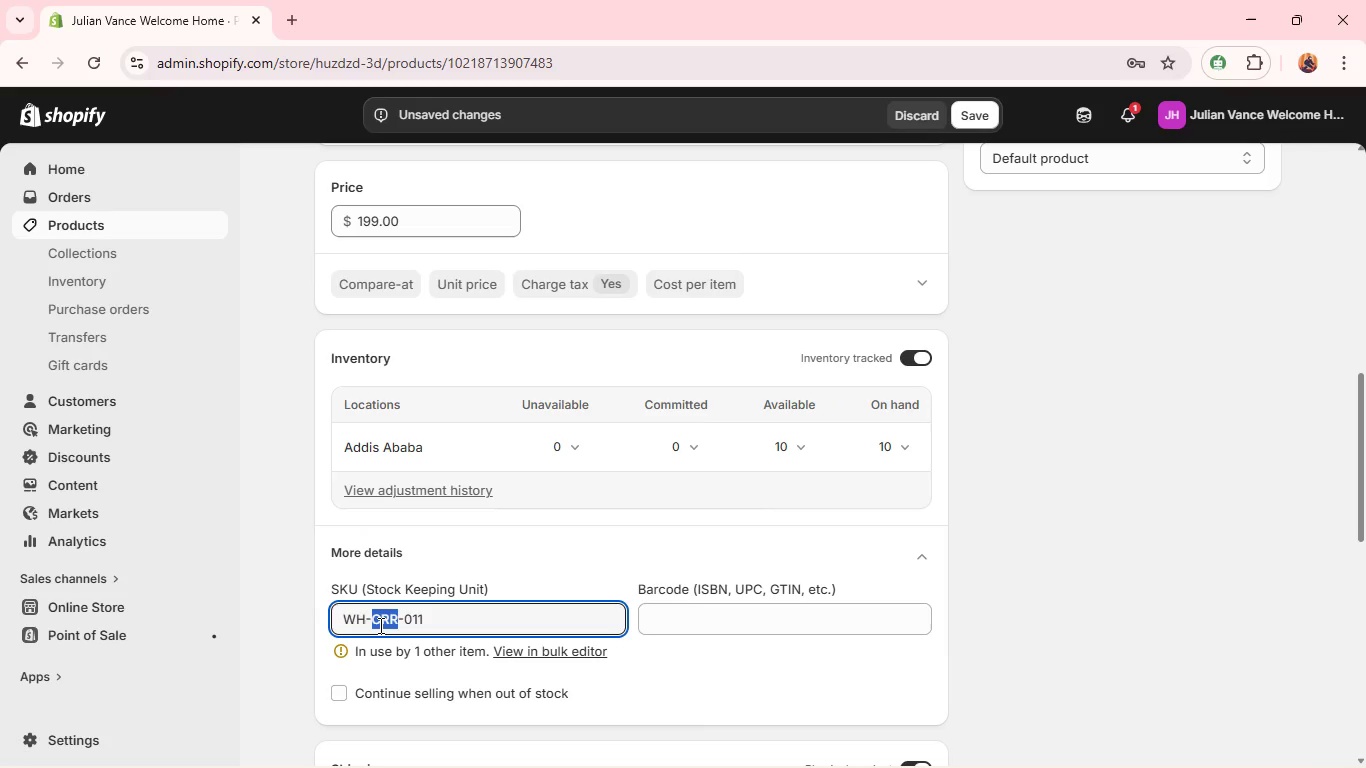 
type(SWC)
 